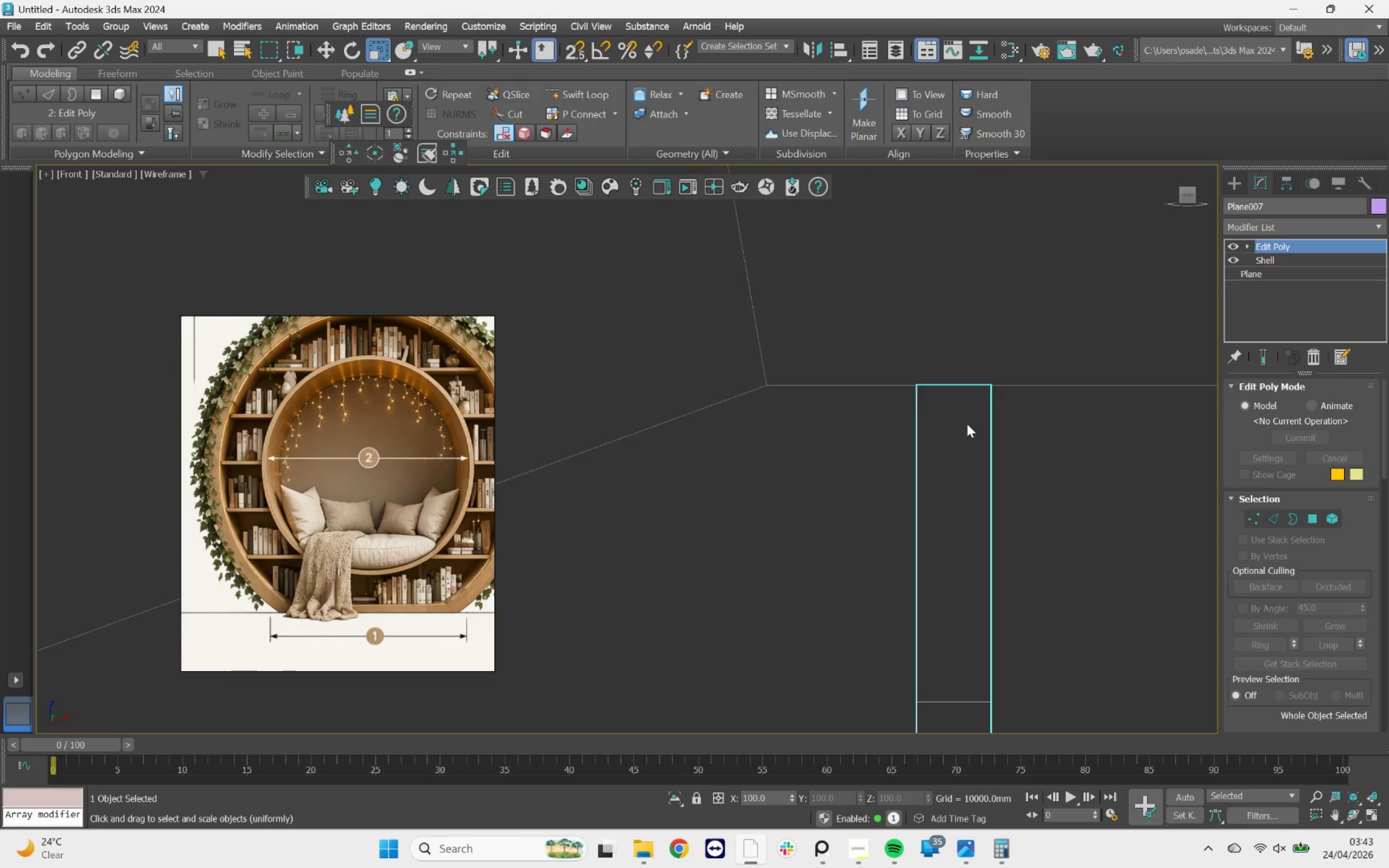 
scroll: coordinate [971, 417], scroll_direction: down, amount: 9.0
 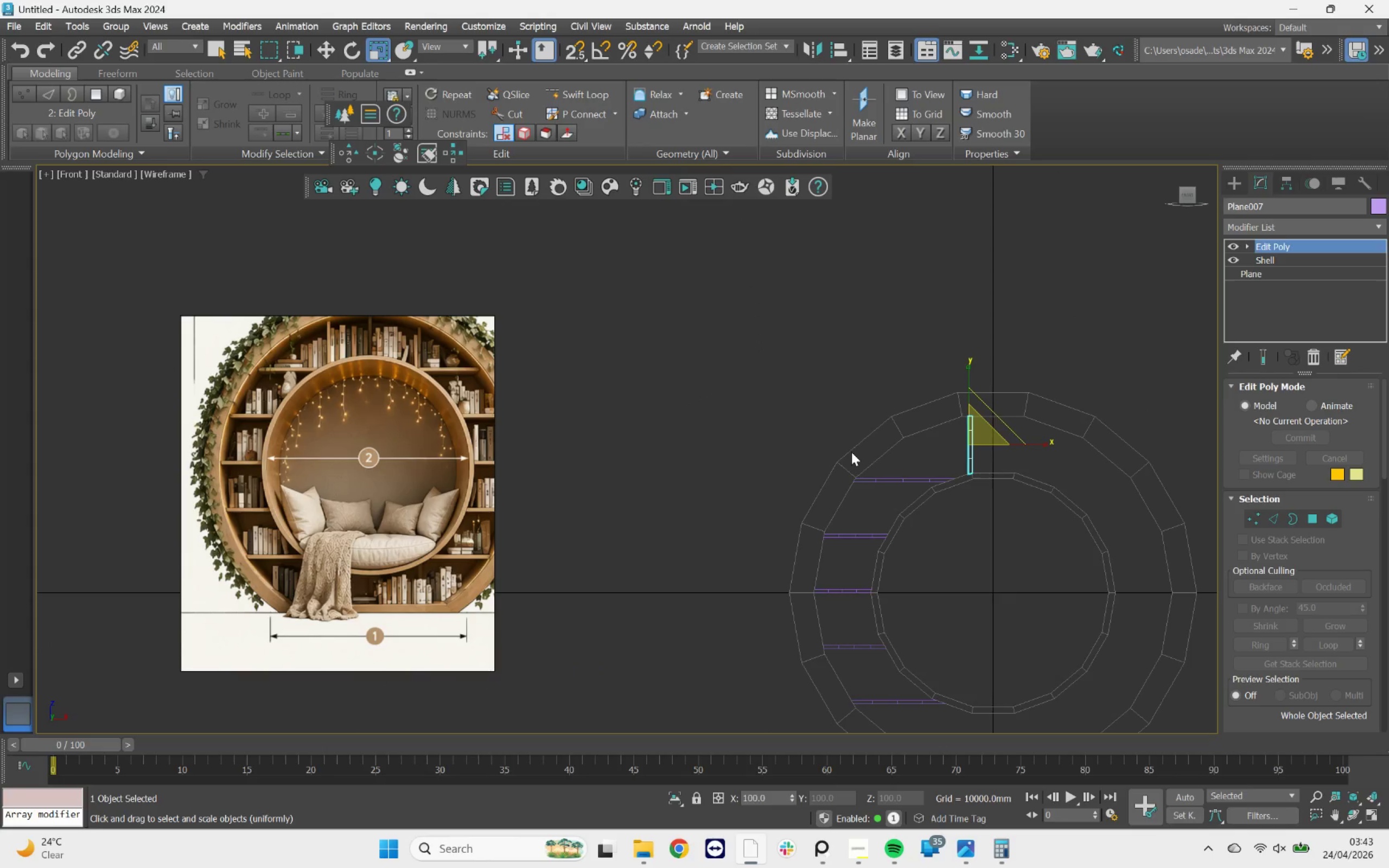 
wait(5.59)
 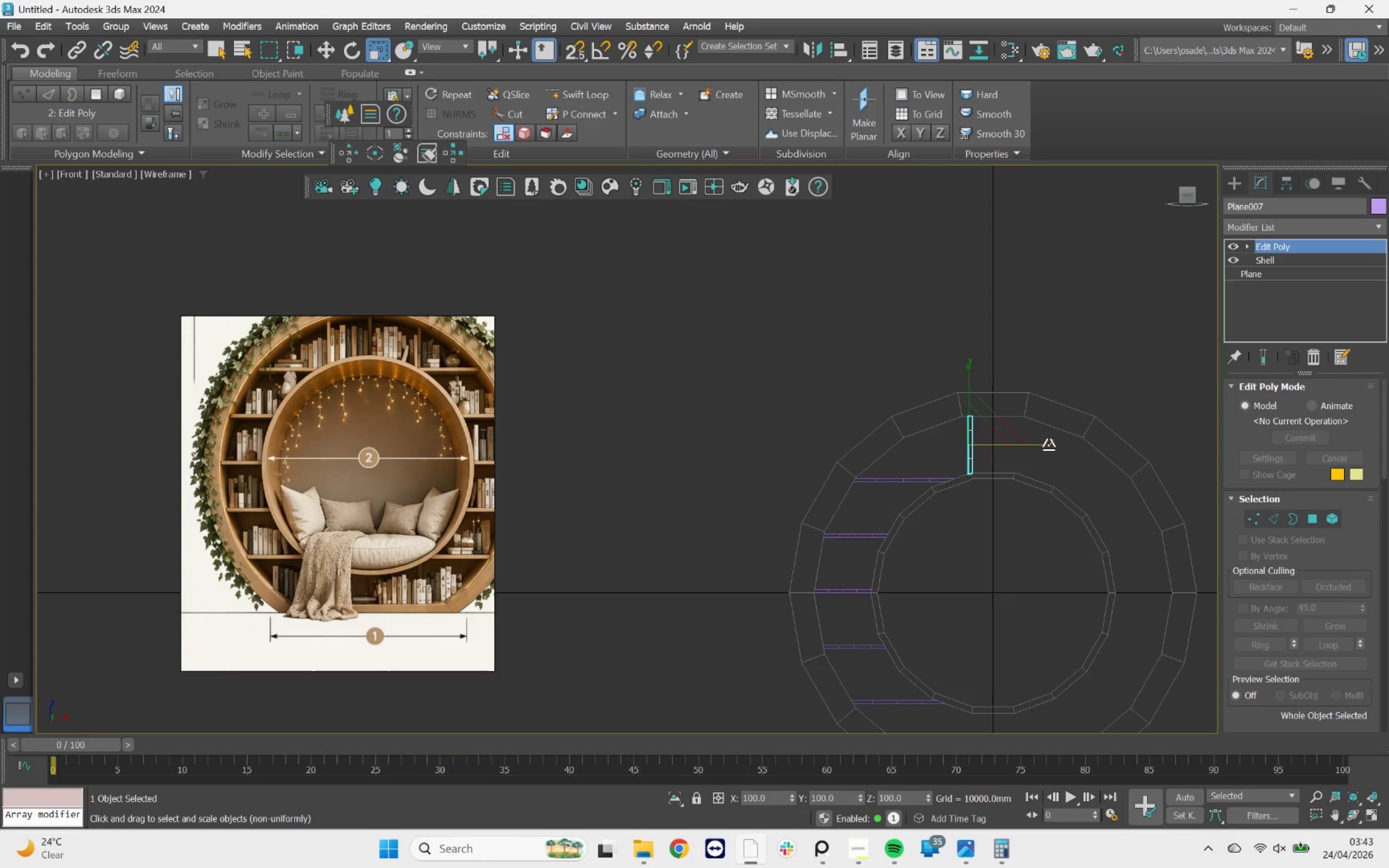 
scroll: coordinate [1024, 473], scroll_direction: down, amount: 2.0
 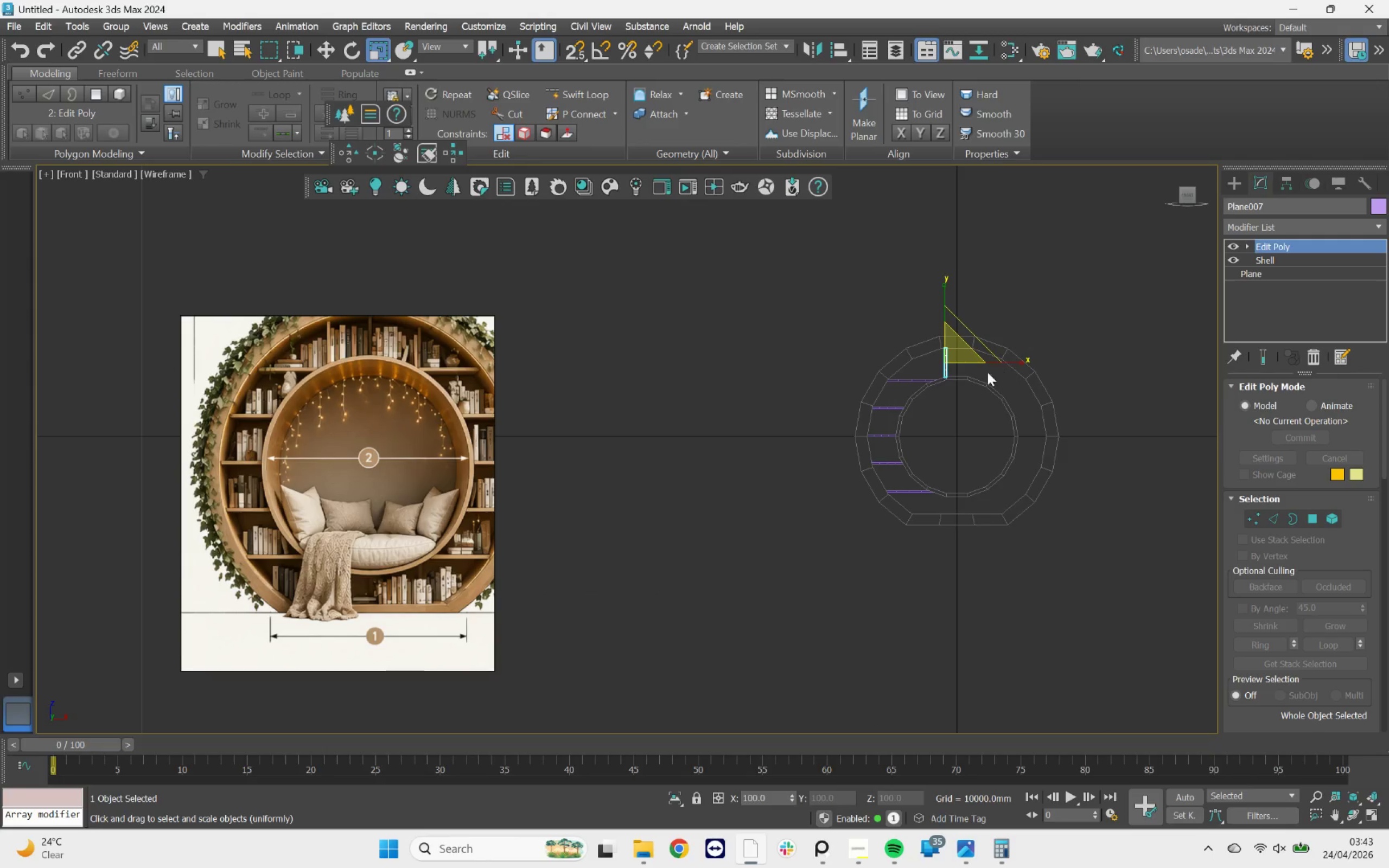 
scroll: coordinate [971, 376], scroll_direction: up, amount: 2.0
 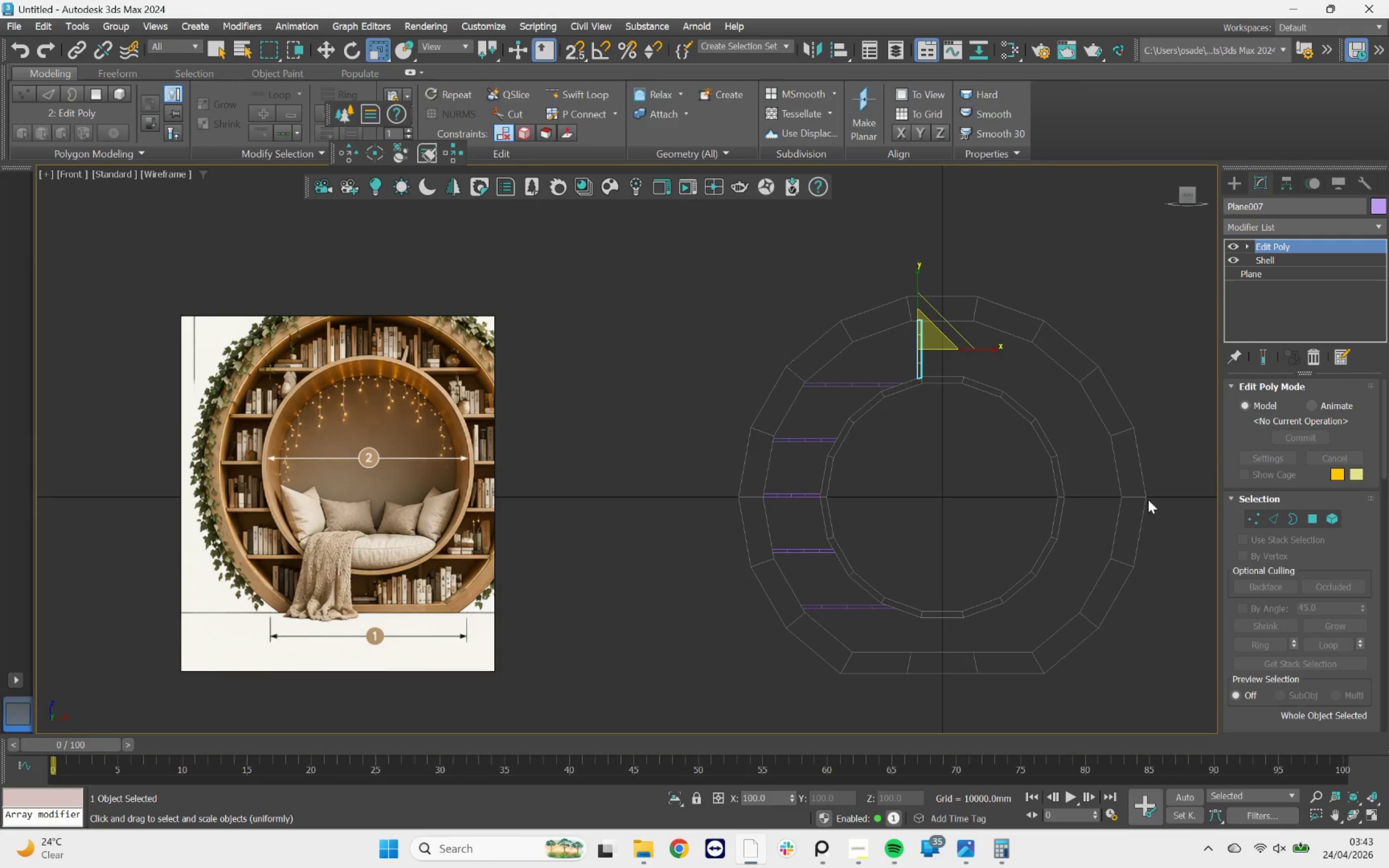 
mouse_move([1250, 516])
 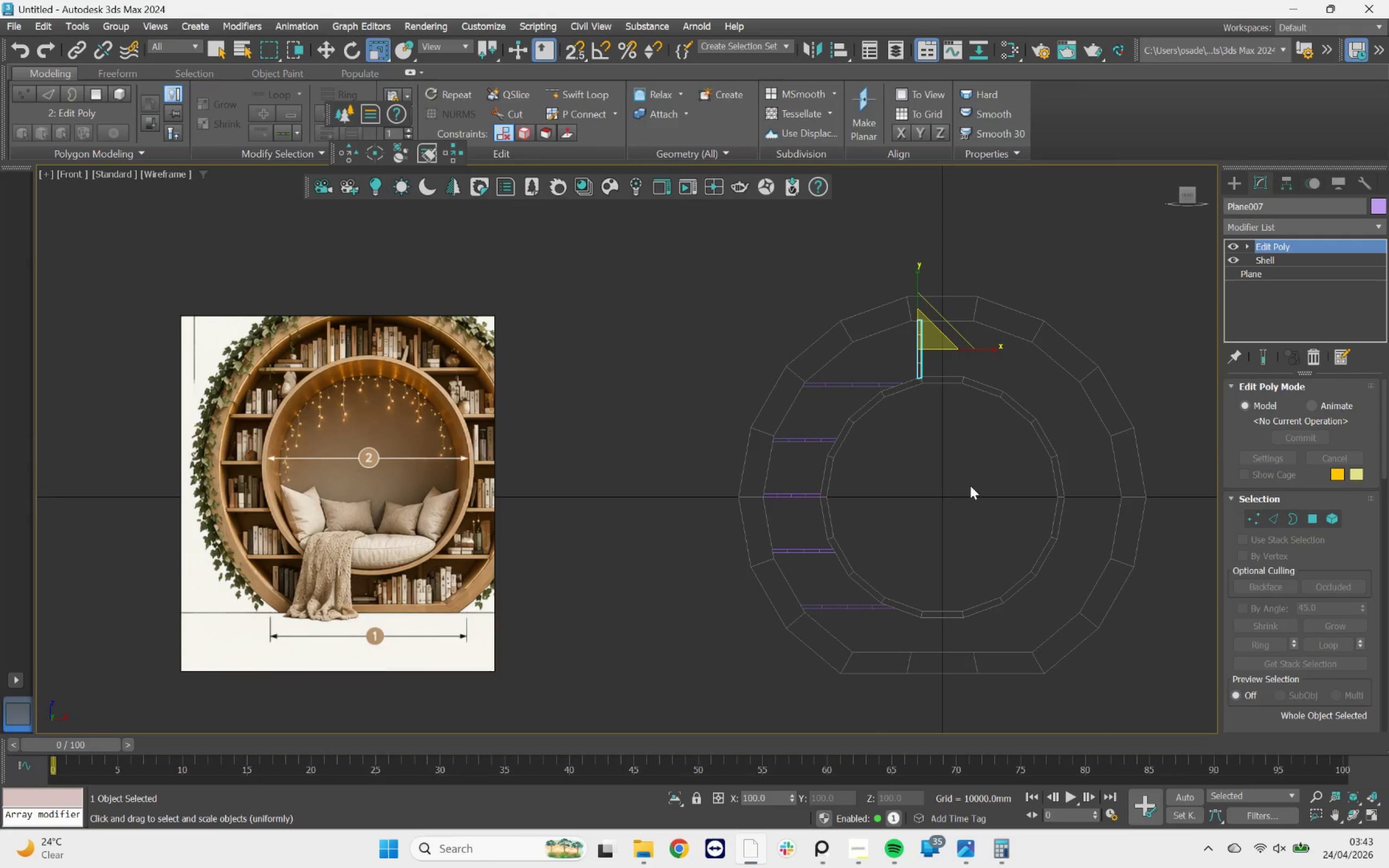 
type(22)
 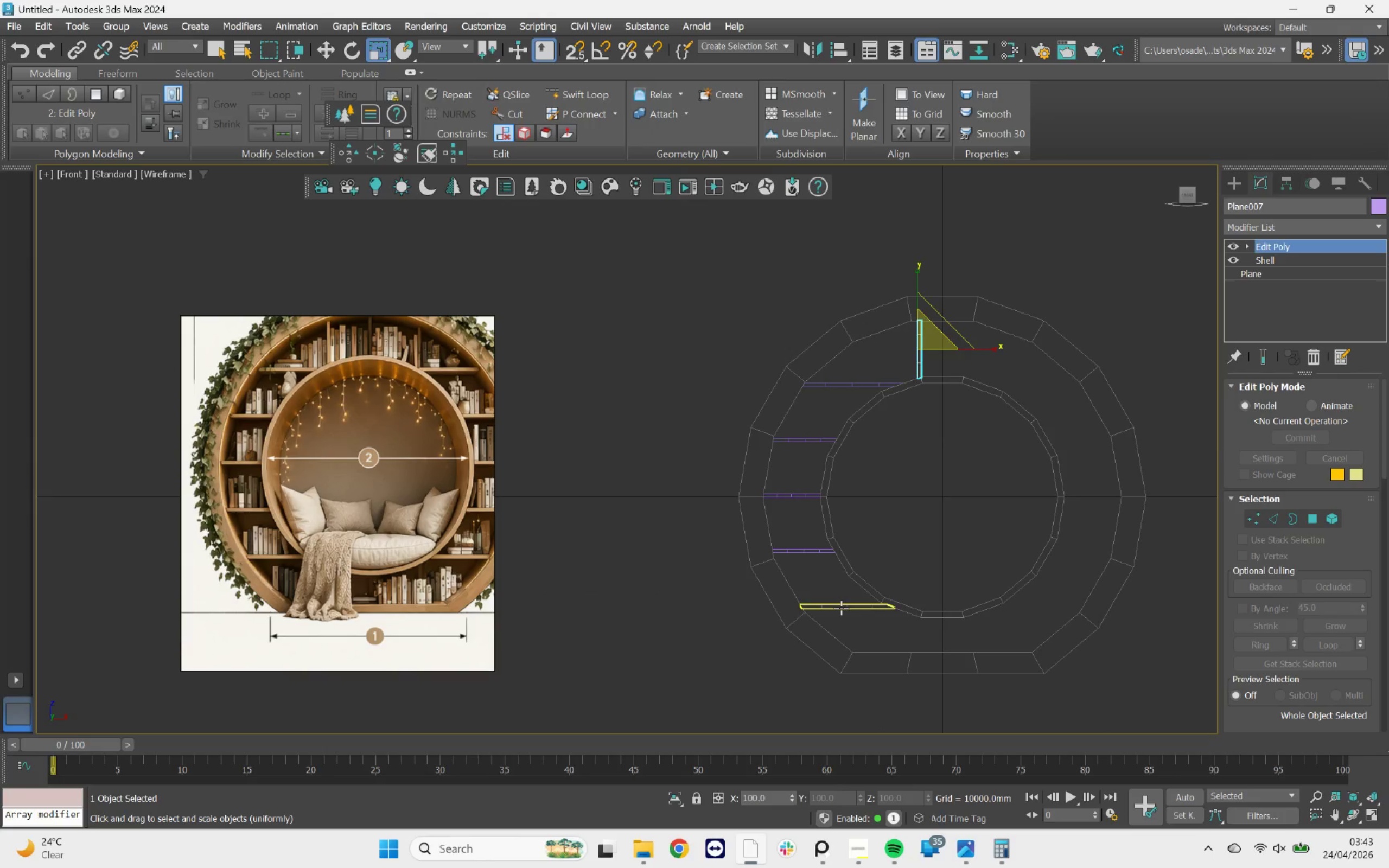 
left_click([841, 608])
 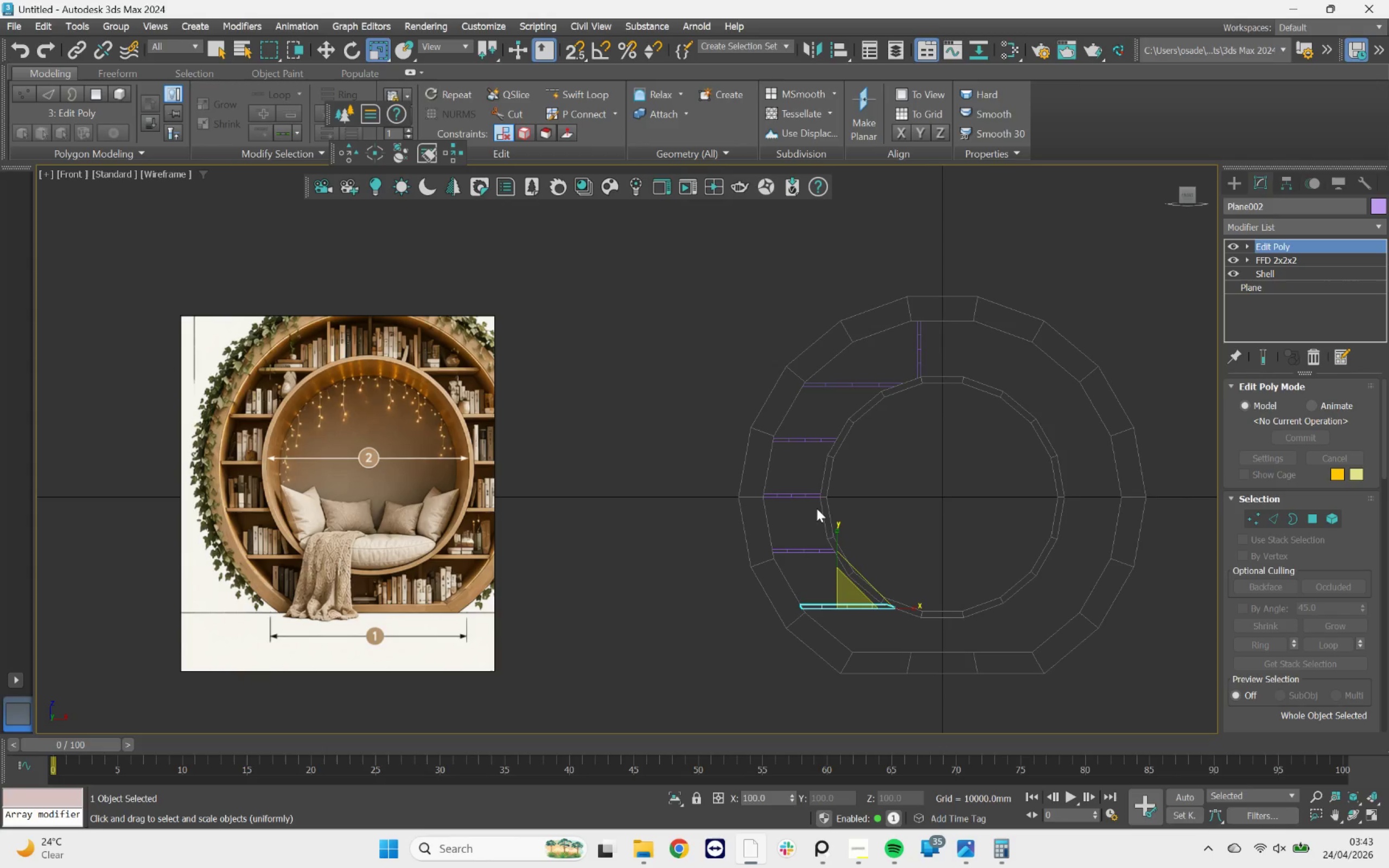 
left_click([697, 431])
 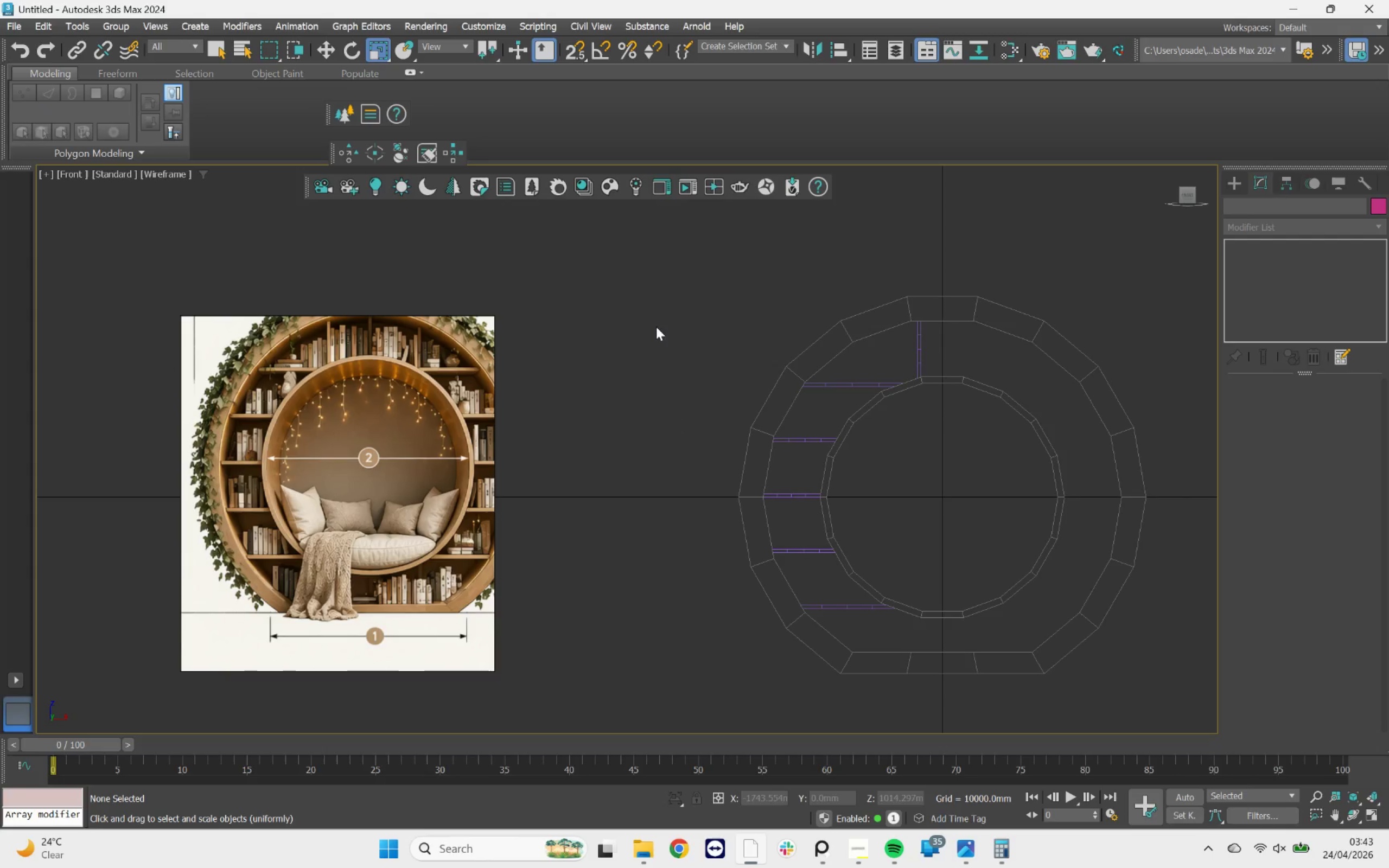 
left_click_drag(start_coordinate=[647, 305], to_coordinate=[926, 648])
 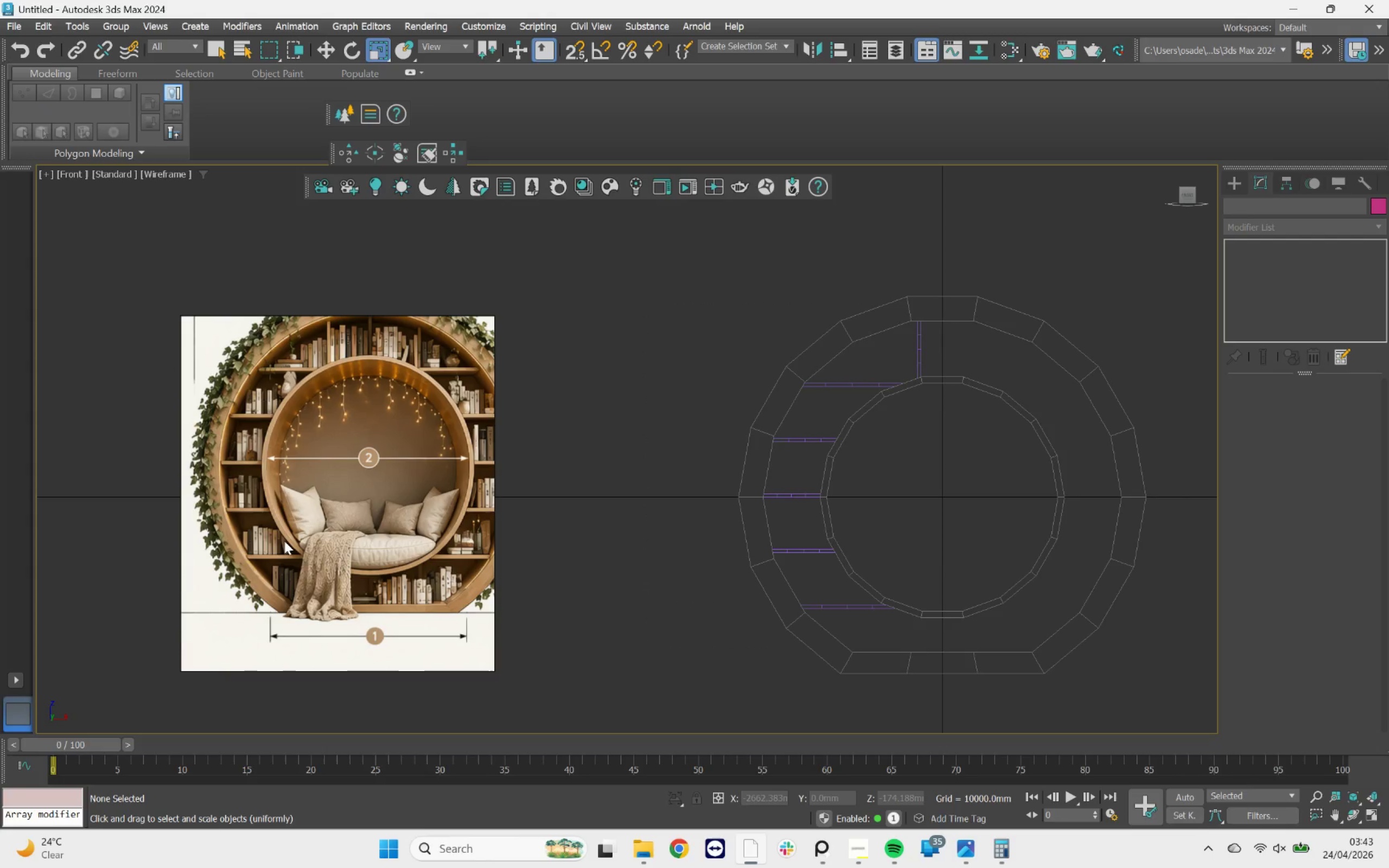 
wait(7.63)
 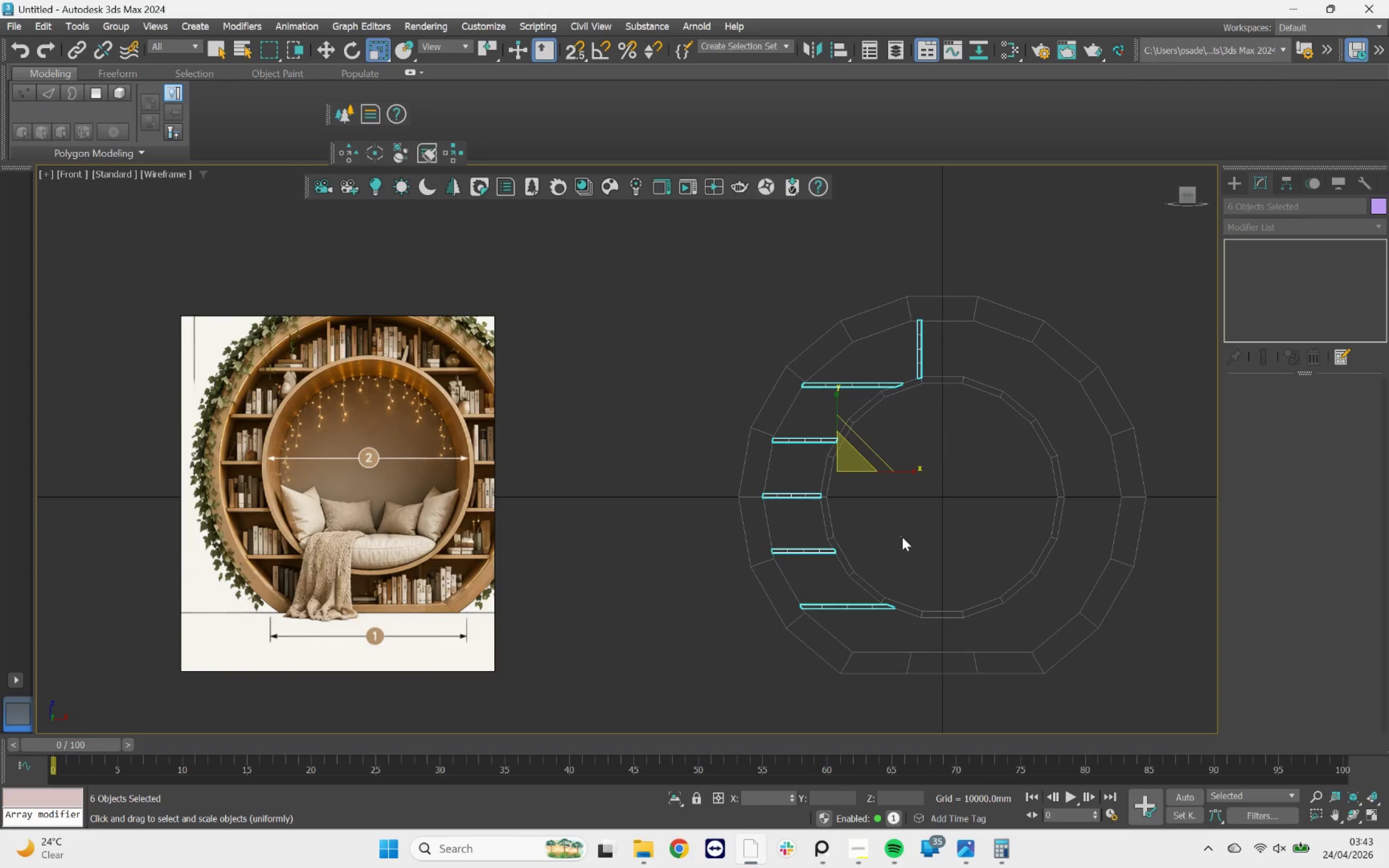 
scroll: coordinate [270, 559], scroll_direction: up, amount: 4.0
 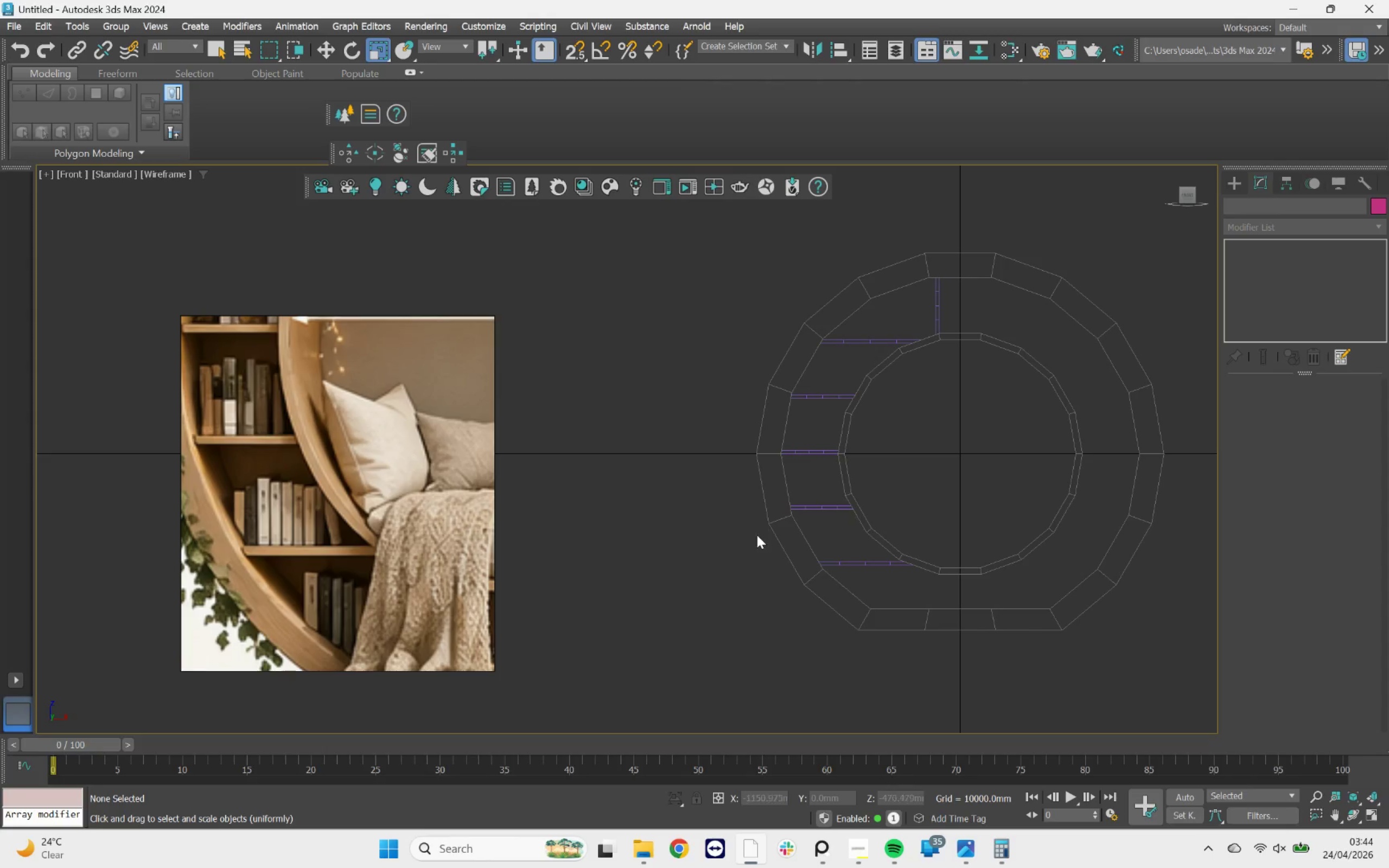 
wait(5.74)
 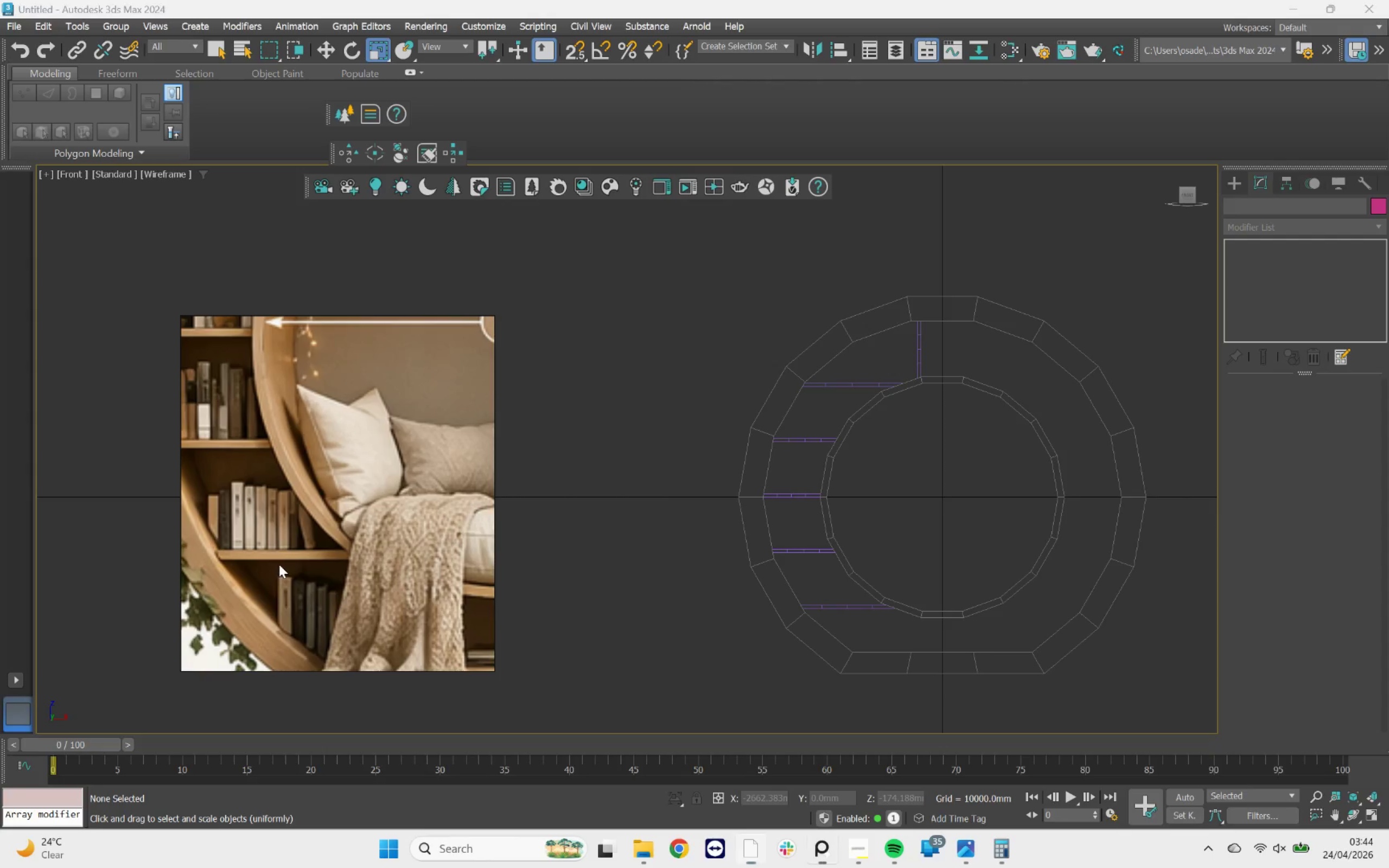 
scroll: coordinate [250, 506], scroll_direction: up, amount: 1.0
 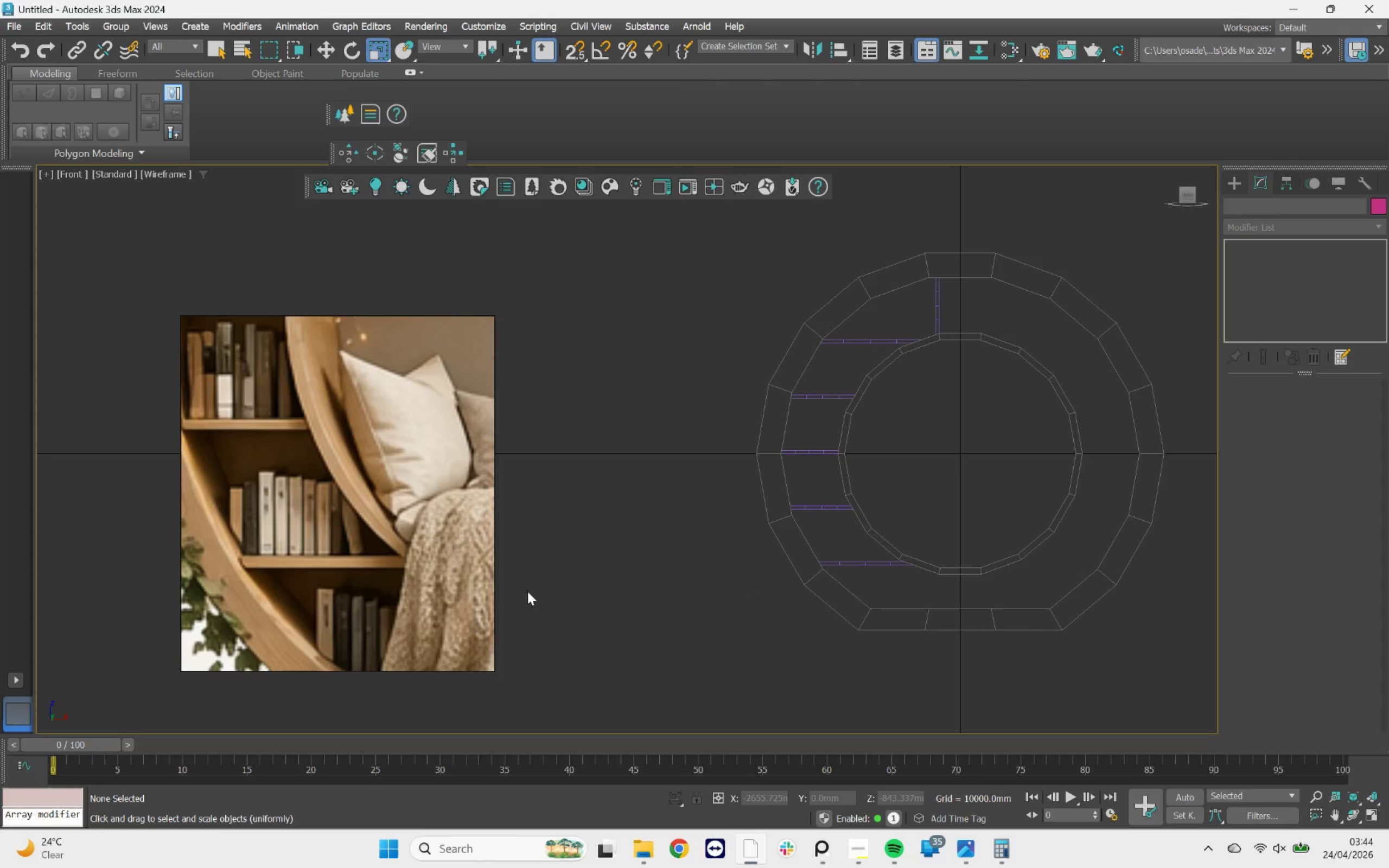 
wait(7.54)
 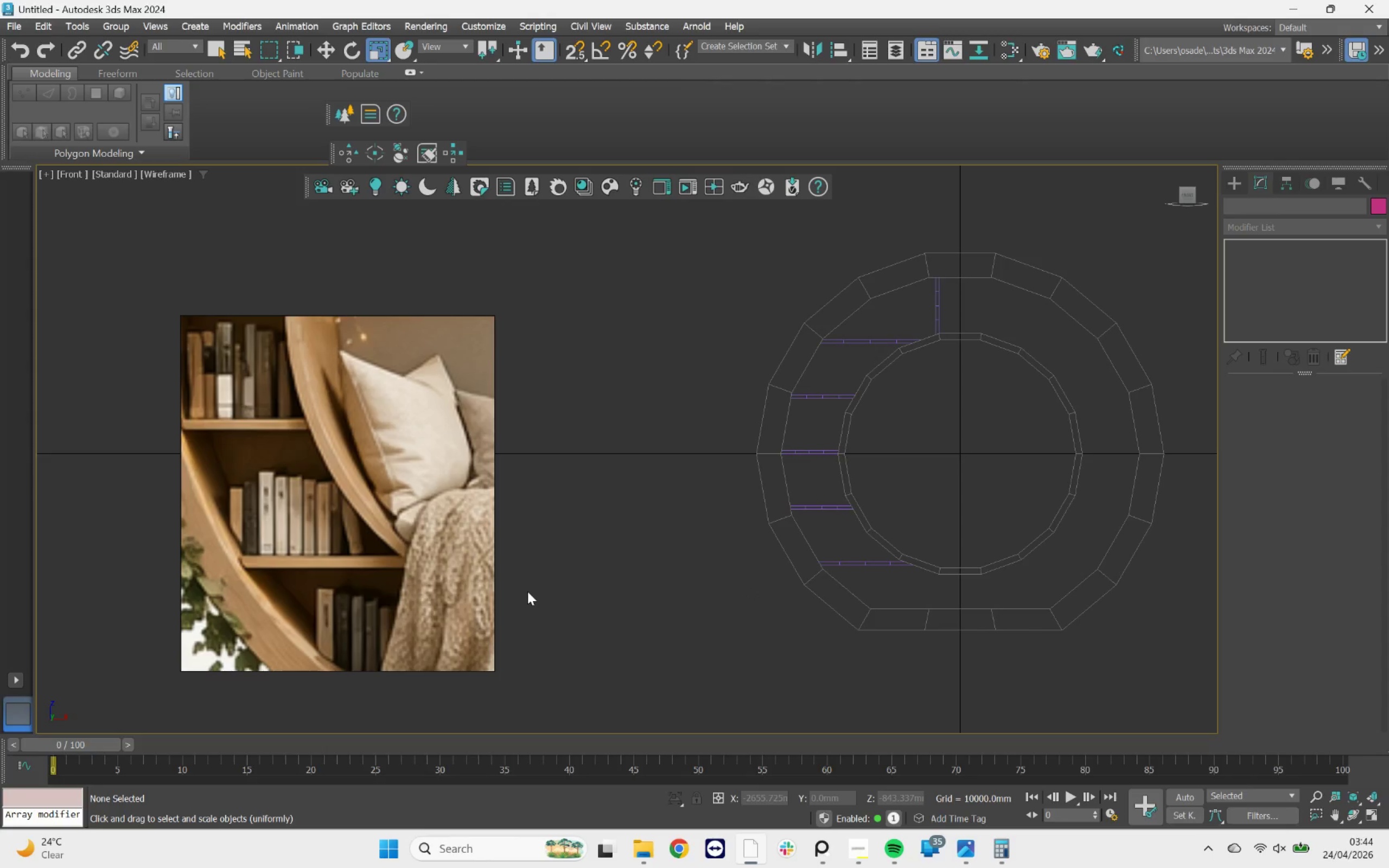 
scroll: coordinate [349, 559], scroll_direction: down, amount: 4.0
 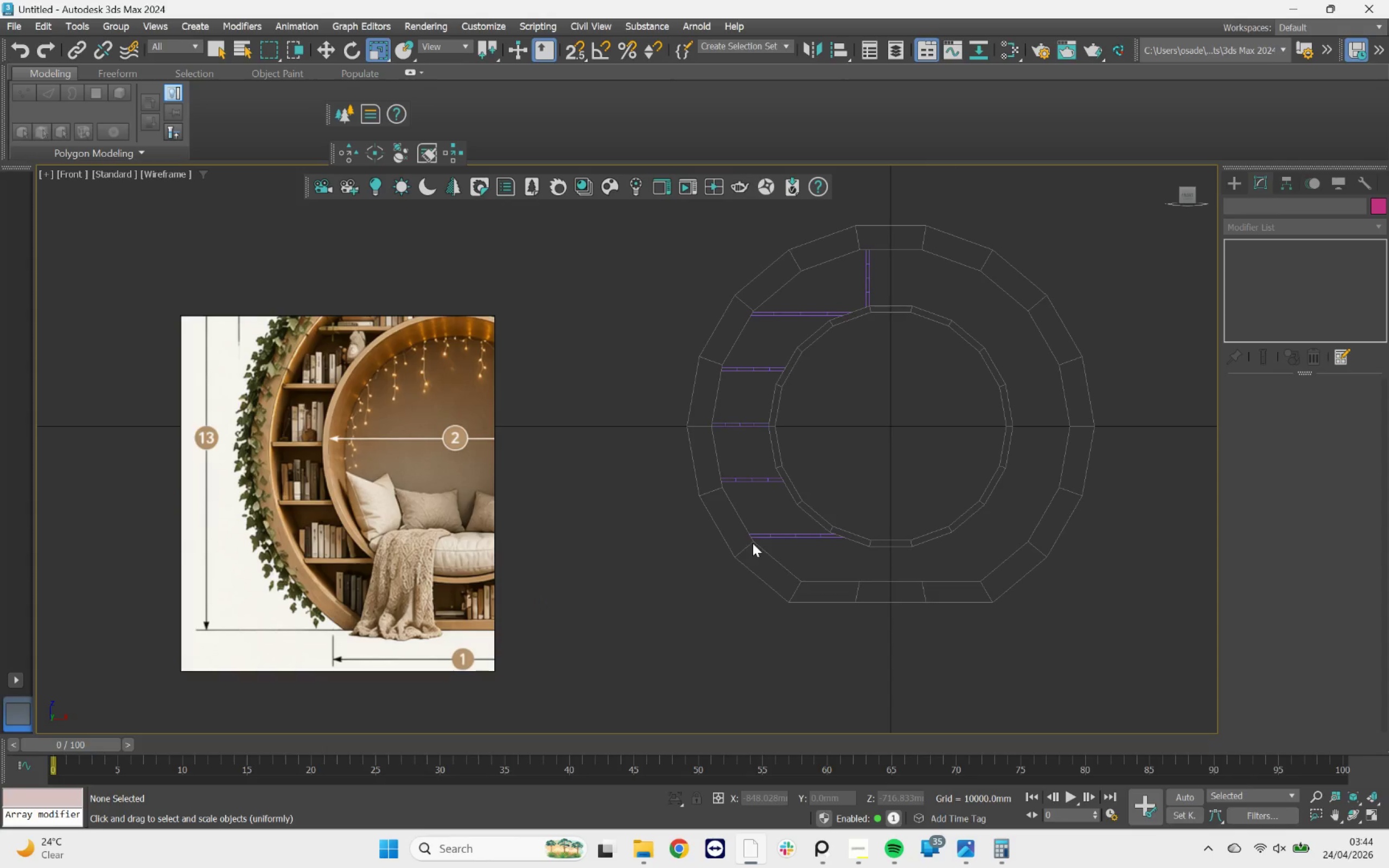 
left_click_drag(start_coordinate=[761, 536], to_coordinate=[761, 544])
 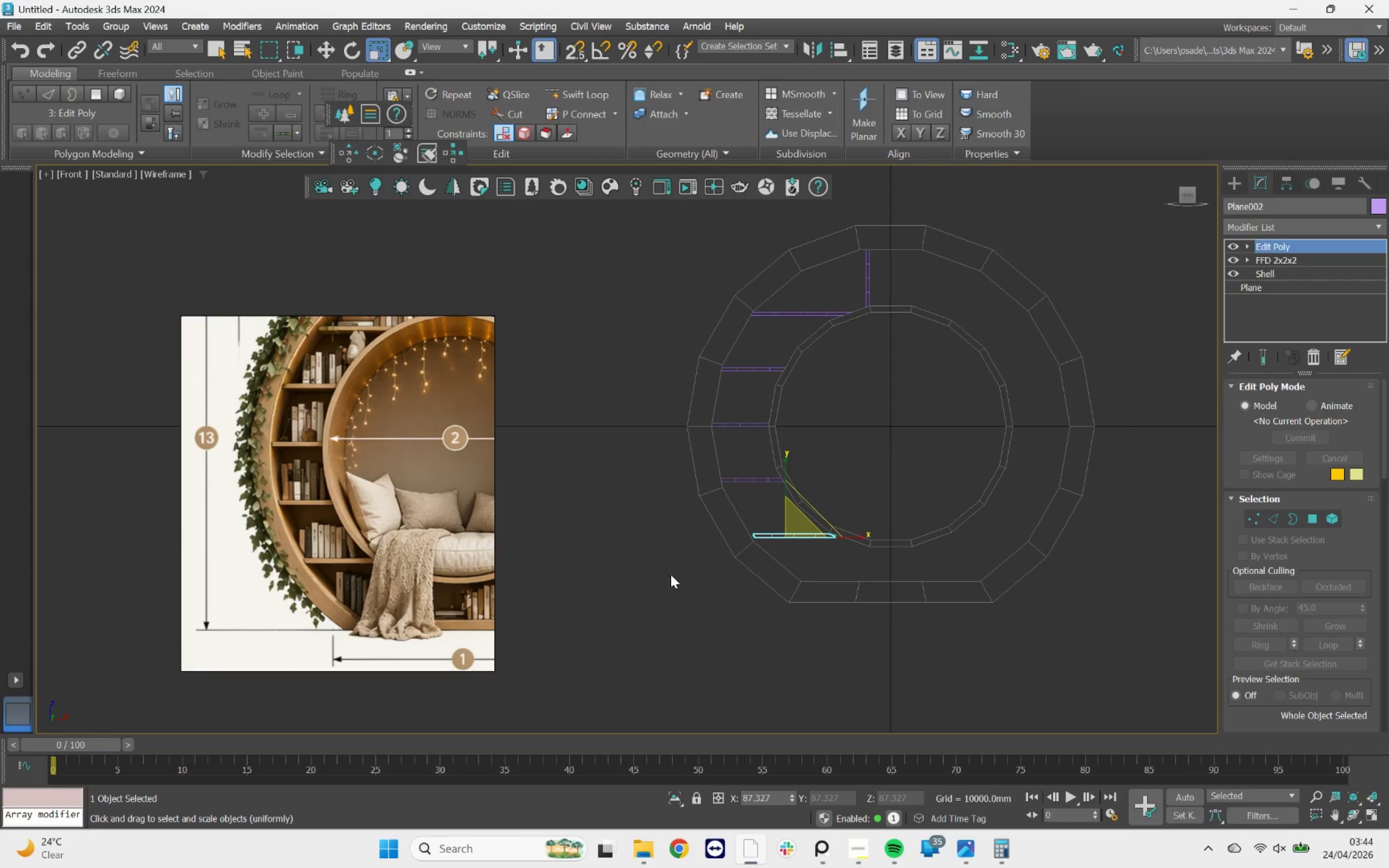 
wait(7.16)
 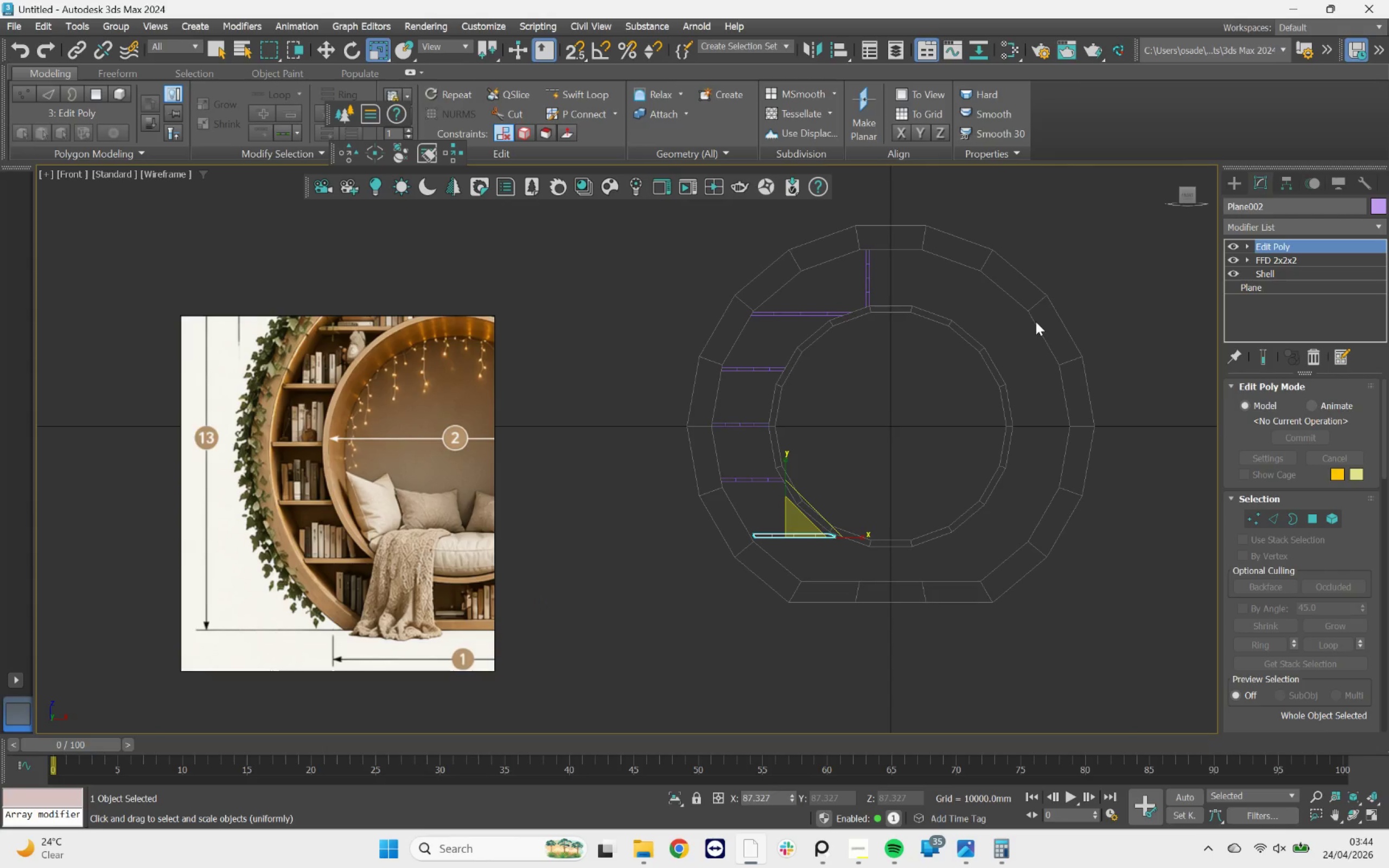 
hold_key(key=AltLeft, duration=2.71)
 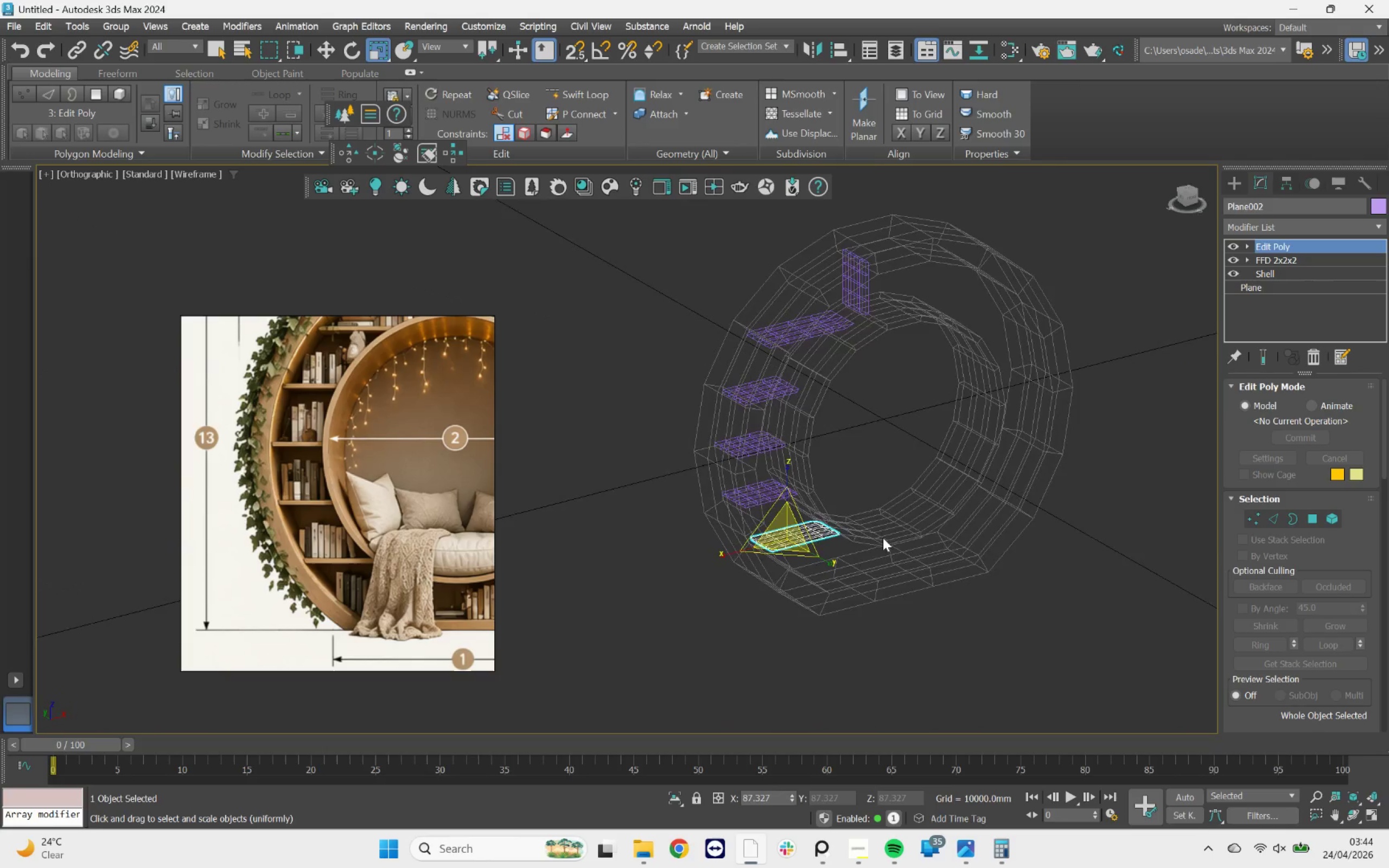 
scroll: coordinate [872, 547], scroll_direction: up, amount: 2.0
 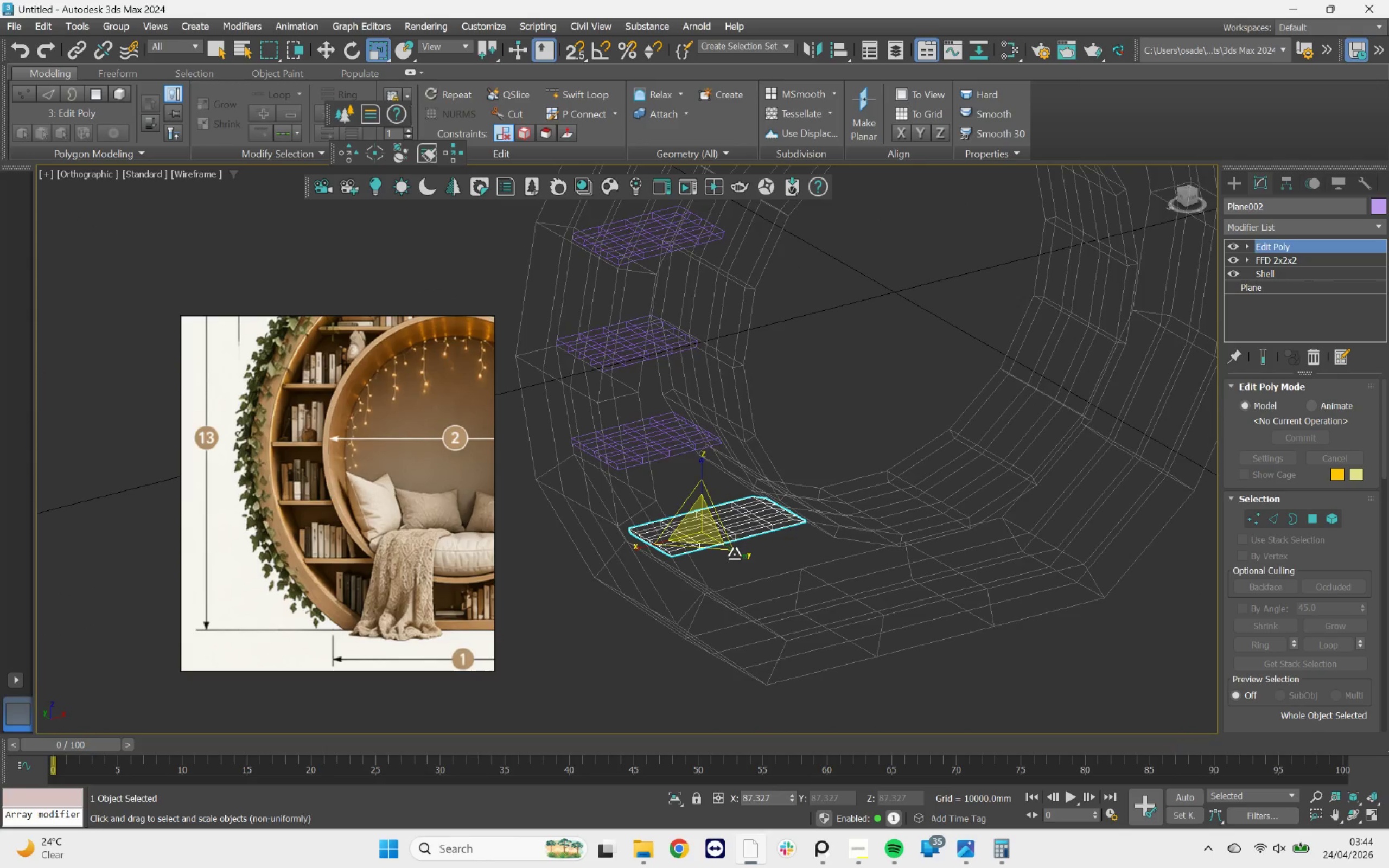 
scroll: coordinate [755, 526], scroll_direction: down, amount: 3.0
 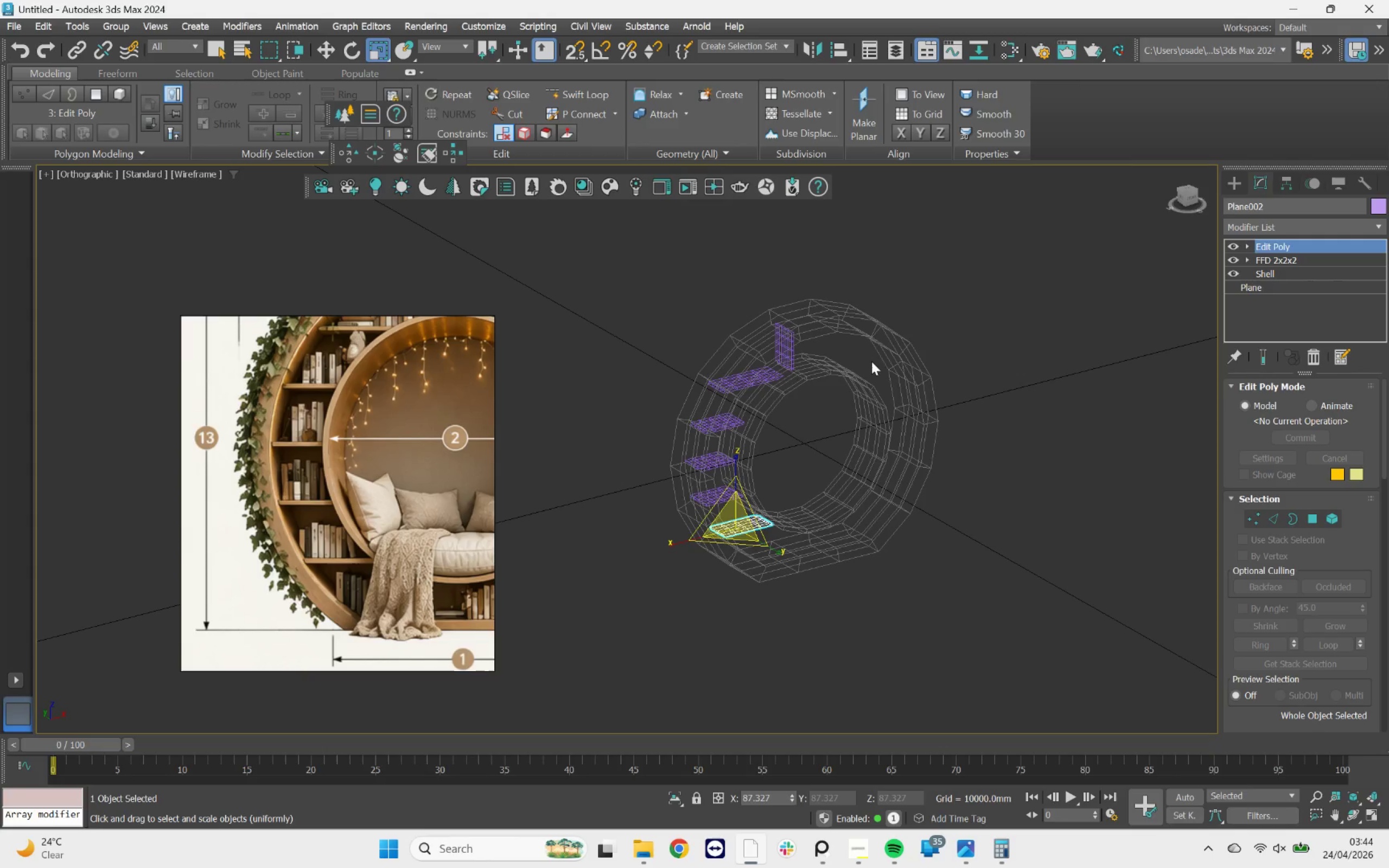 
left_click([1192, 197])
 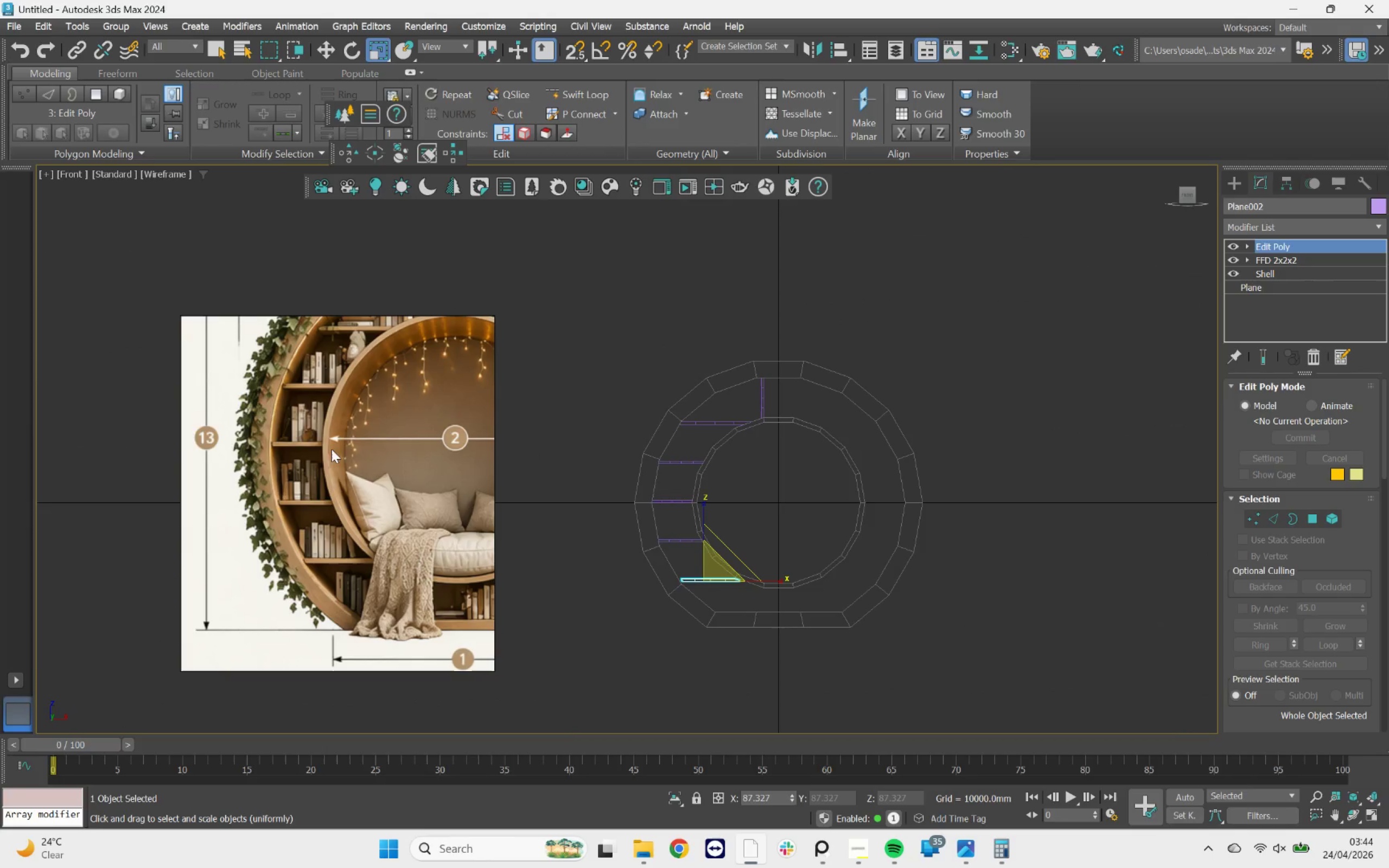 
scroll: coordinate [708, 443], scroll_direction: up, amount: 2.0
 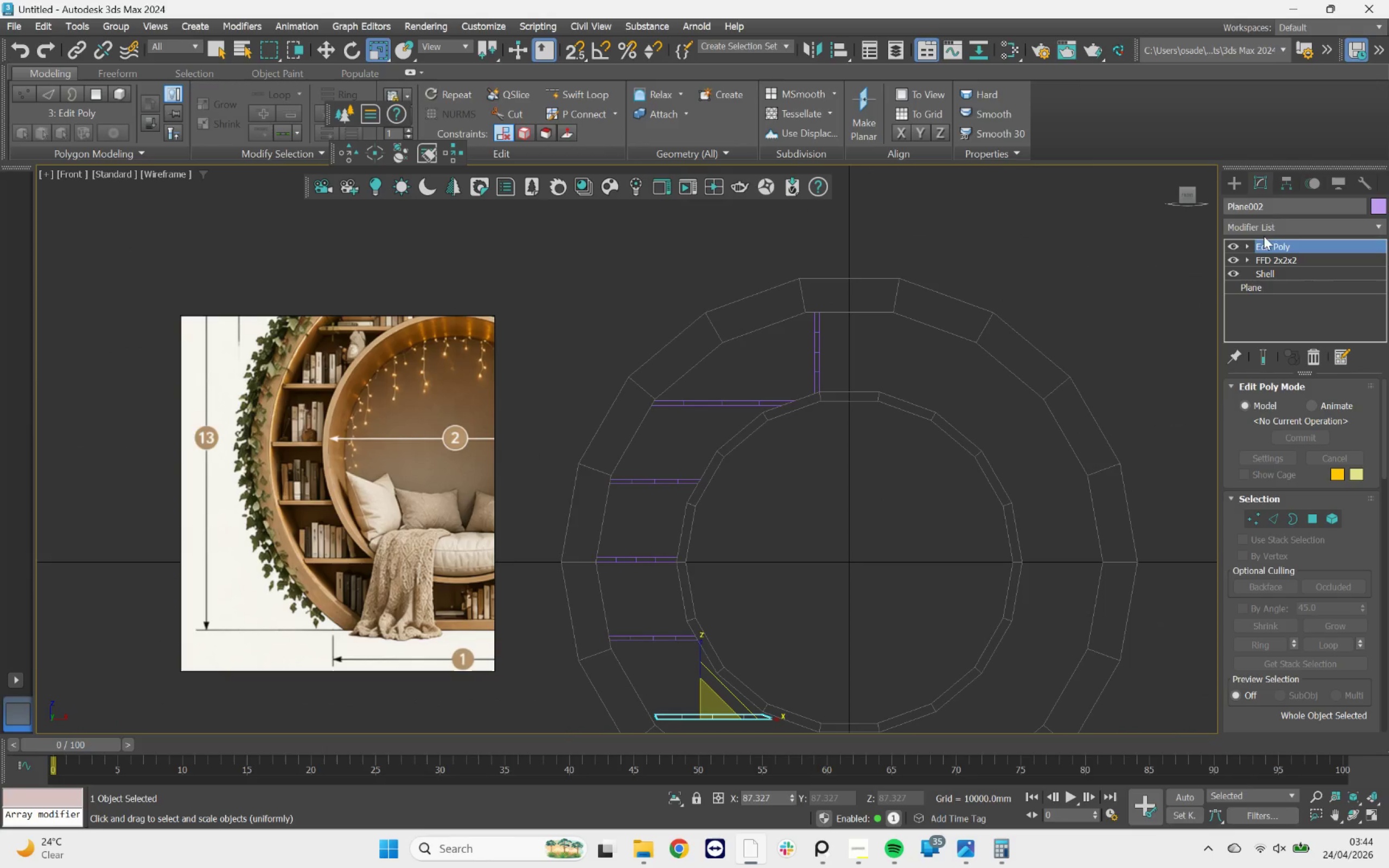 
double_click([1281, 230])
 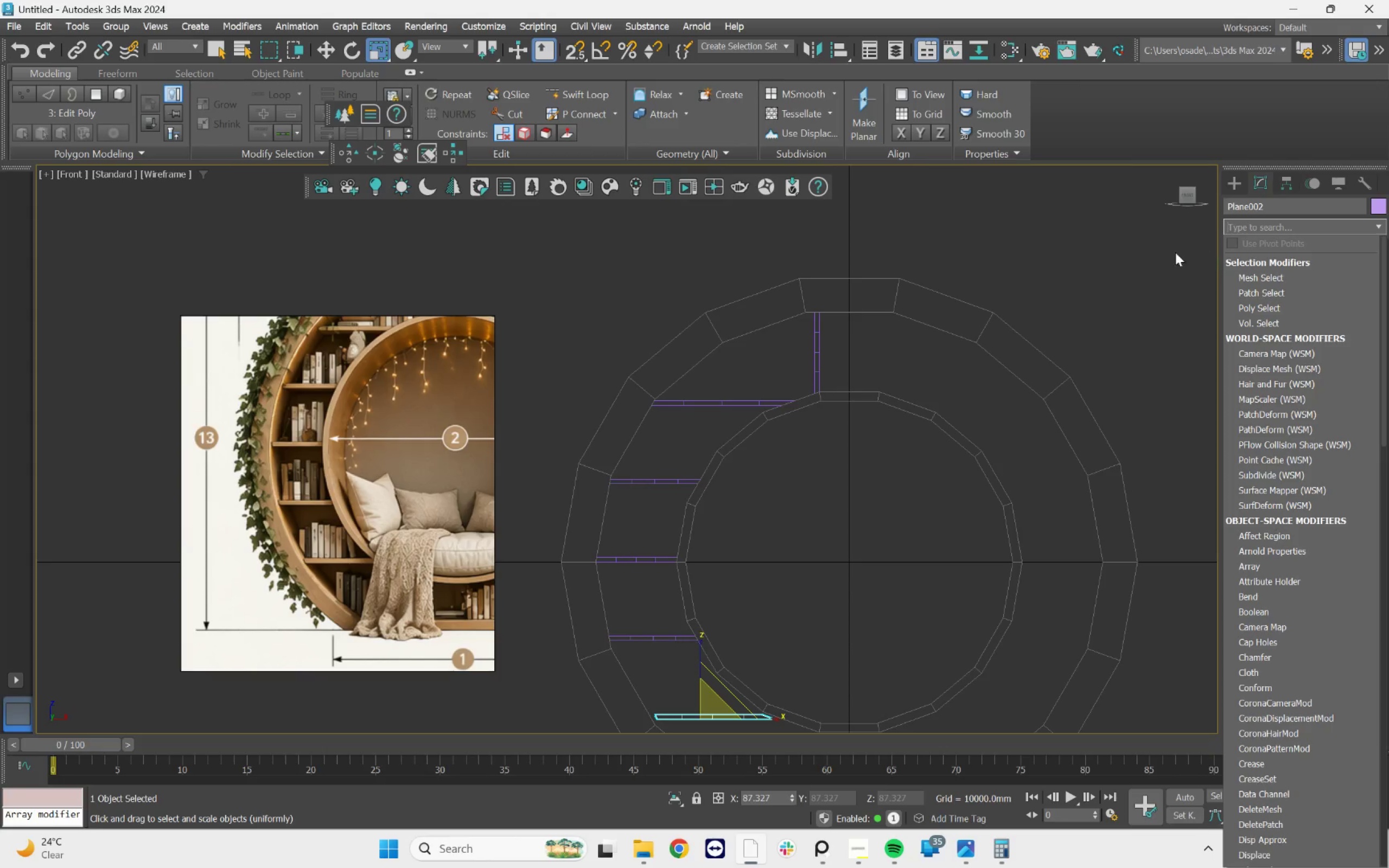 
left_click([1156, 255])
 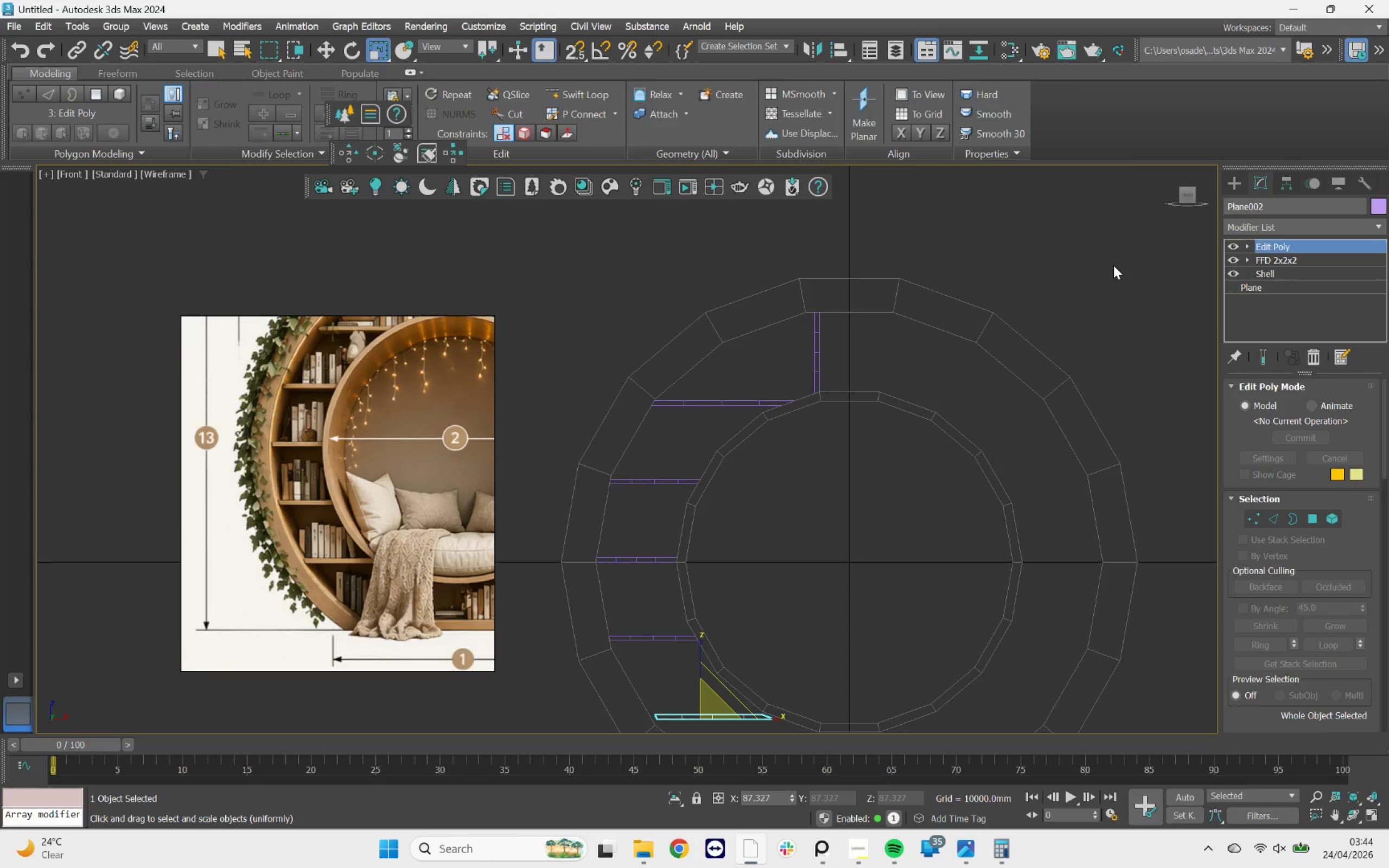 
left_click_drag(start_coordinate=[1073, 233], to_coordinate=[723, 546])
 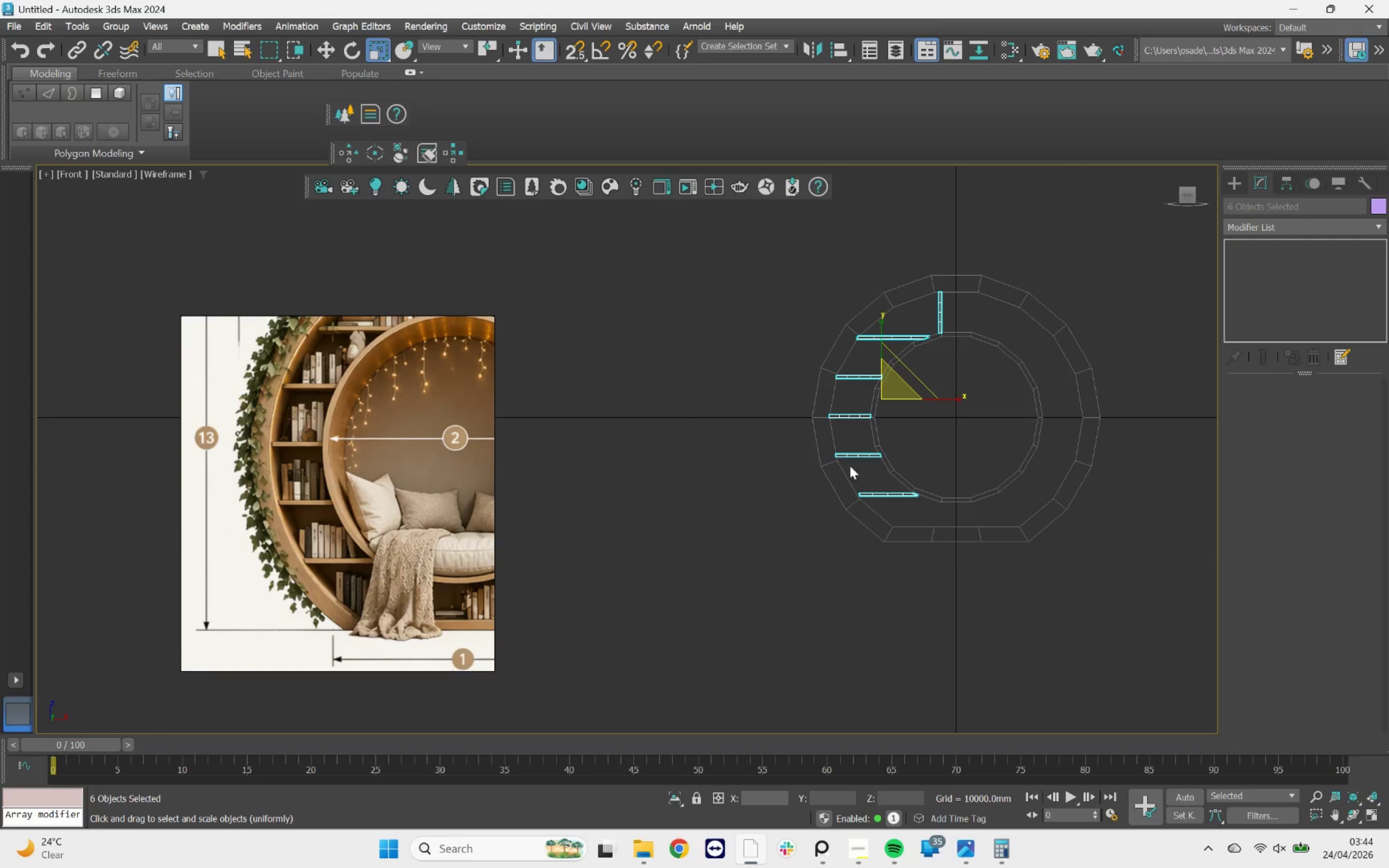 
scroll: coordinate [336, 548], scroll_direction: down, amount: 18.0
 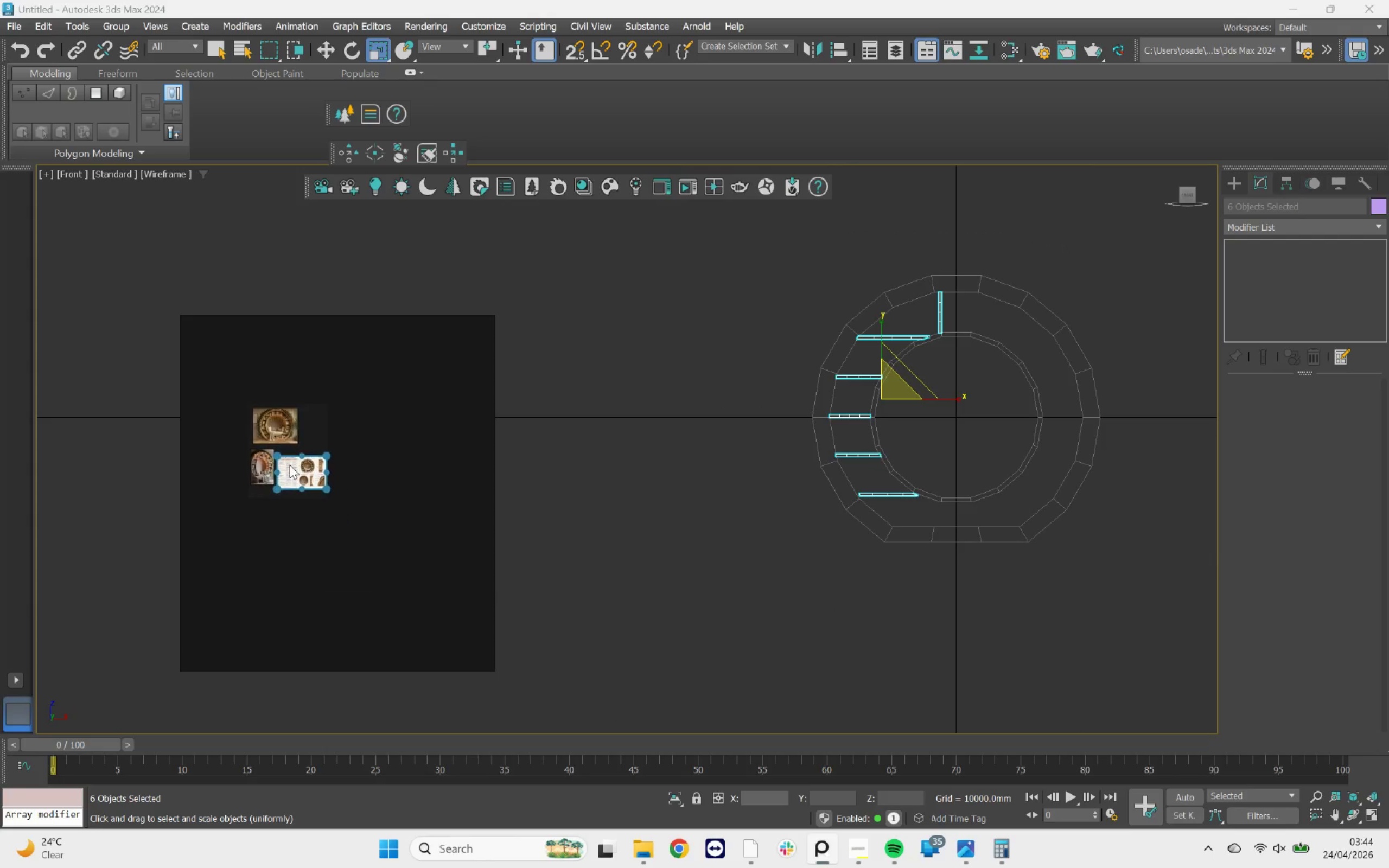 
scroll: coordinate [283, 469], scroll_direction: up, amount: 3.0
 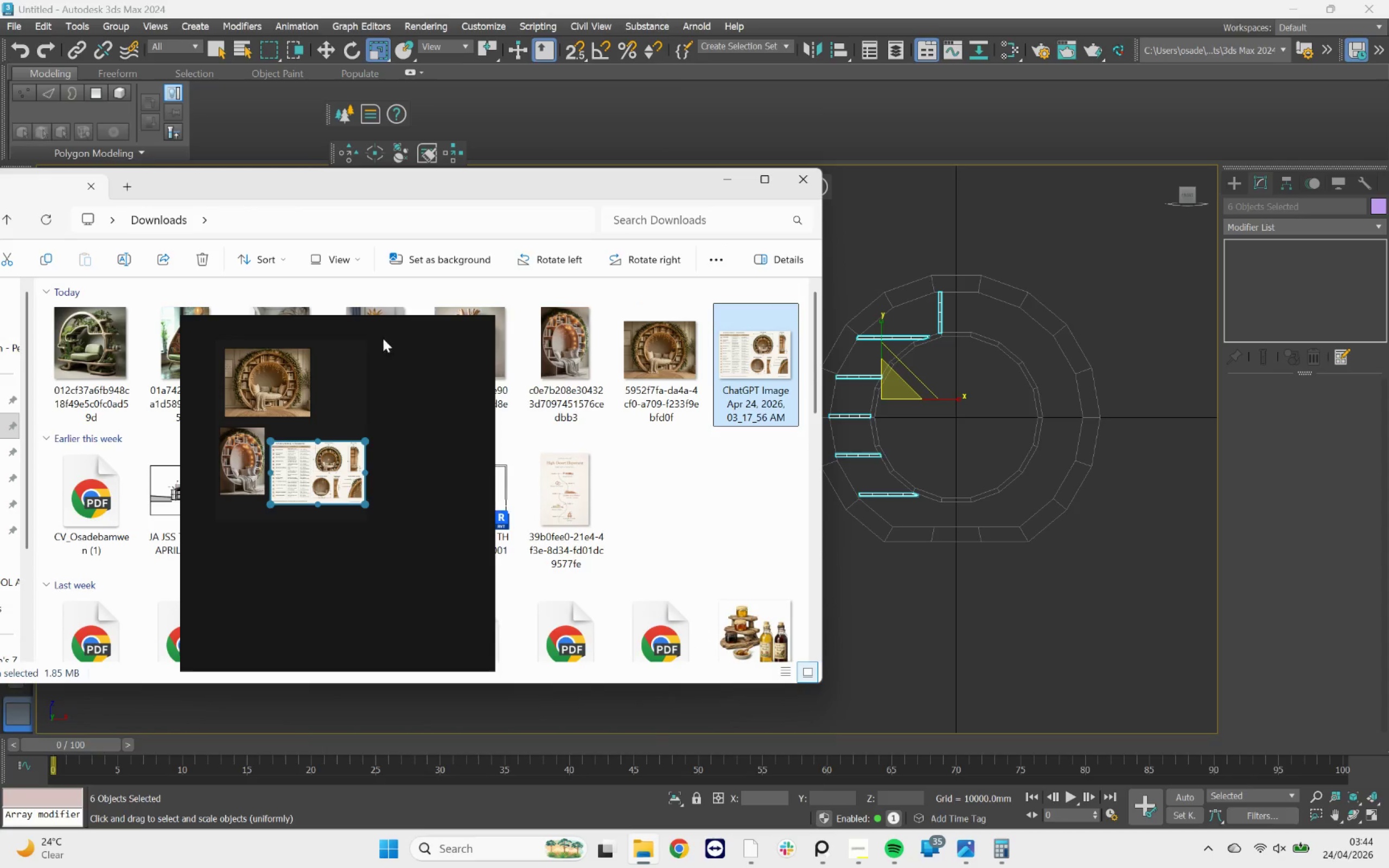 
left_click_drag(start_coordinate=[300, 331], to_coordinate=[1056, 325])
 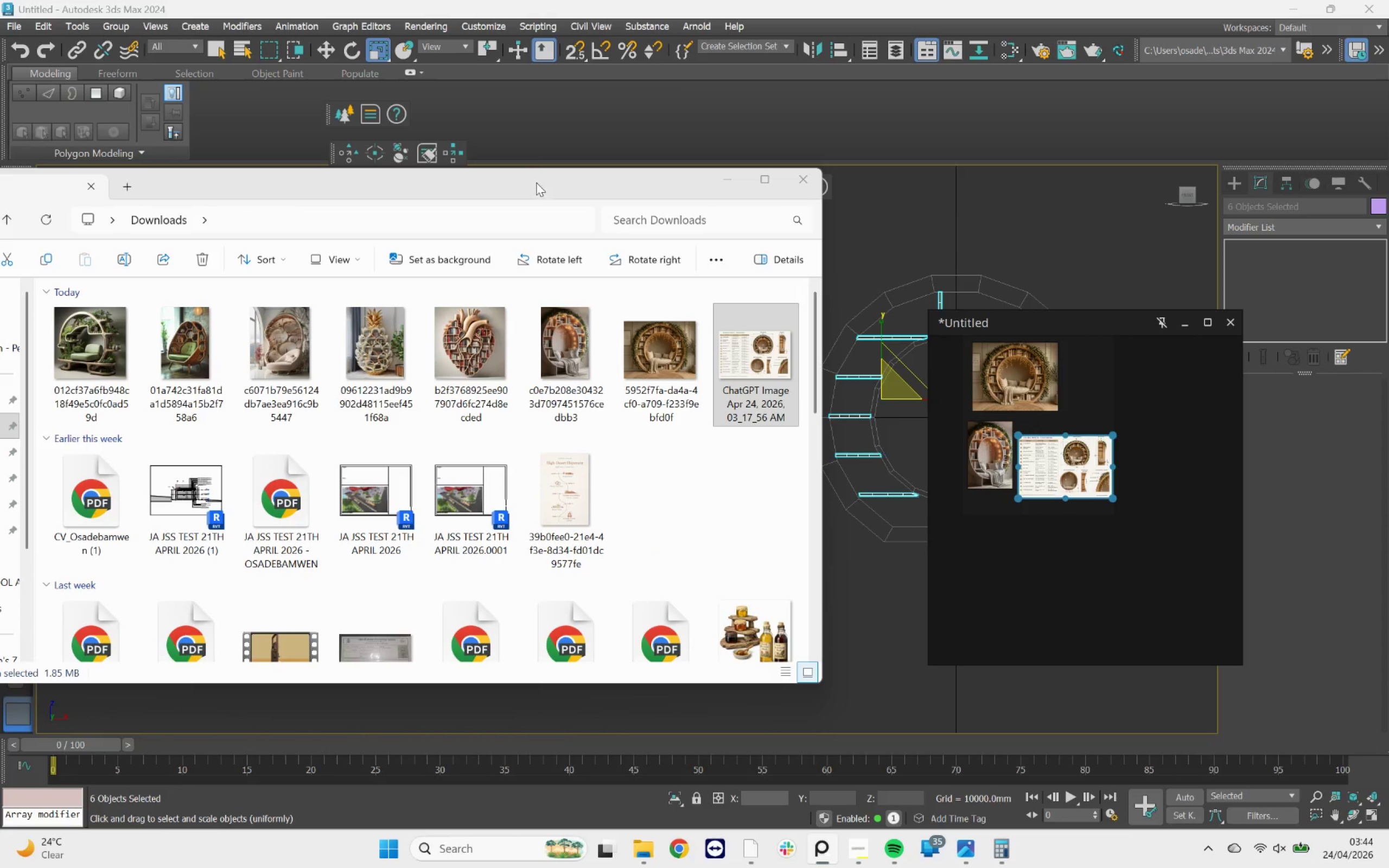 
left_click_drag(start_coordinate=[537, 183], to_coordinate=[765, 133])
 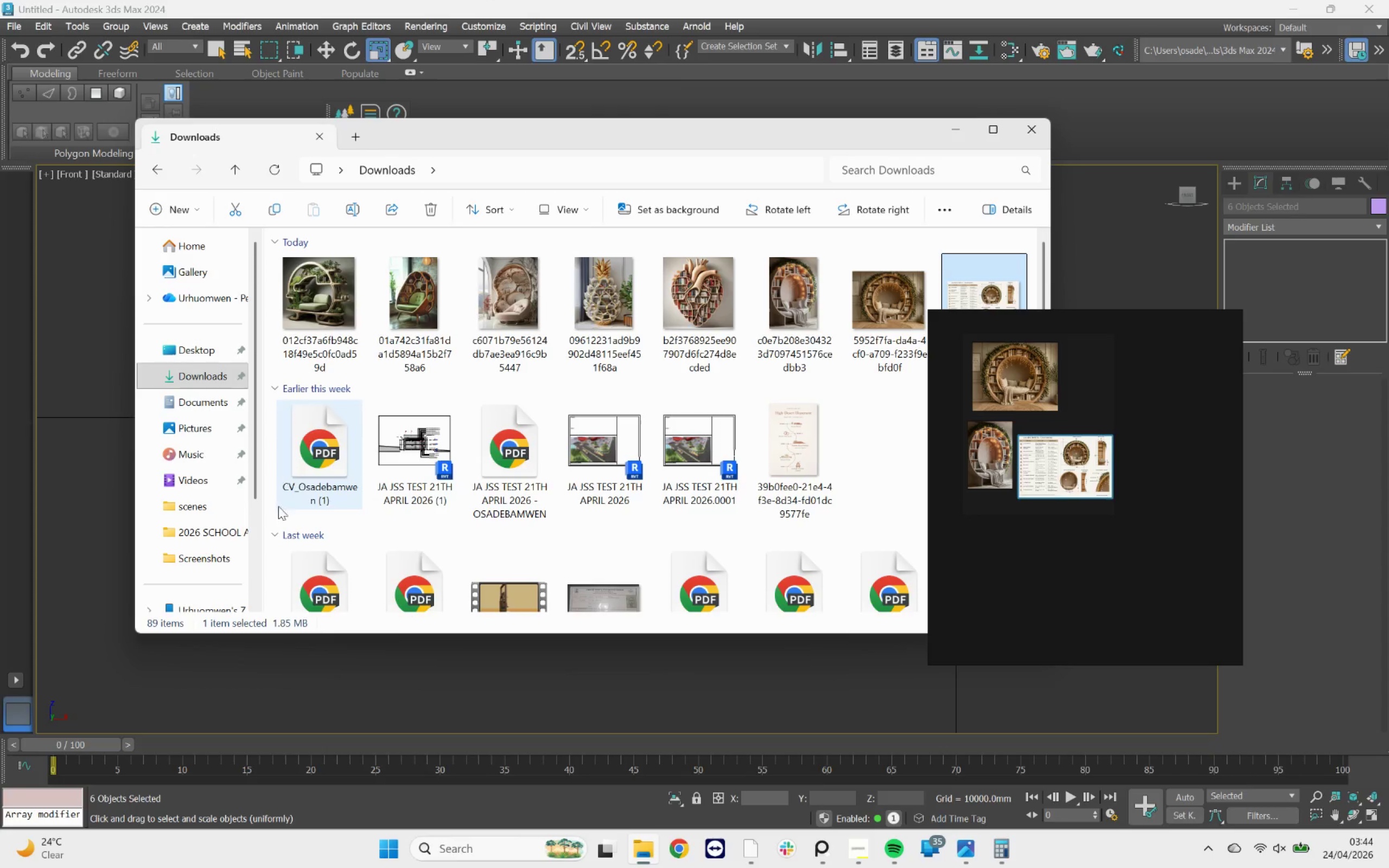 
scroll: coordinate [160, 546], scroll_direction: down, amount: 3.0